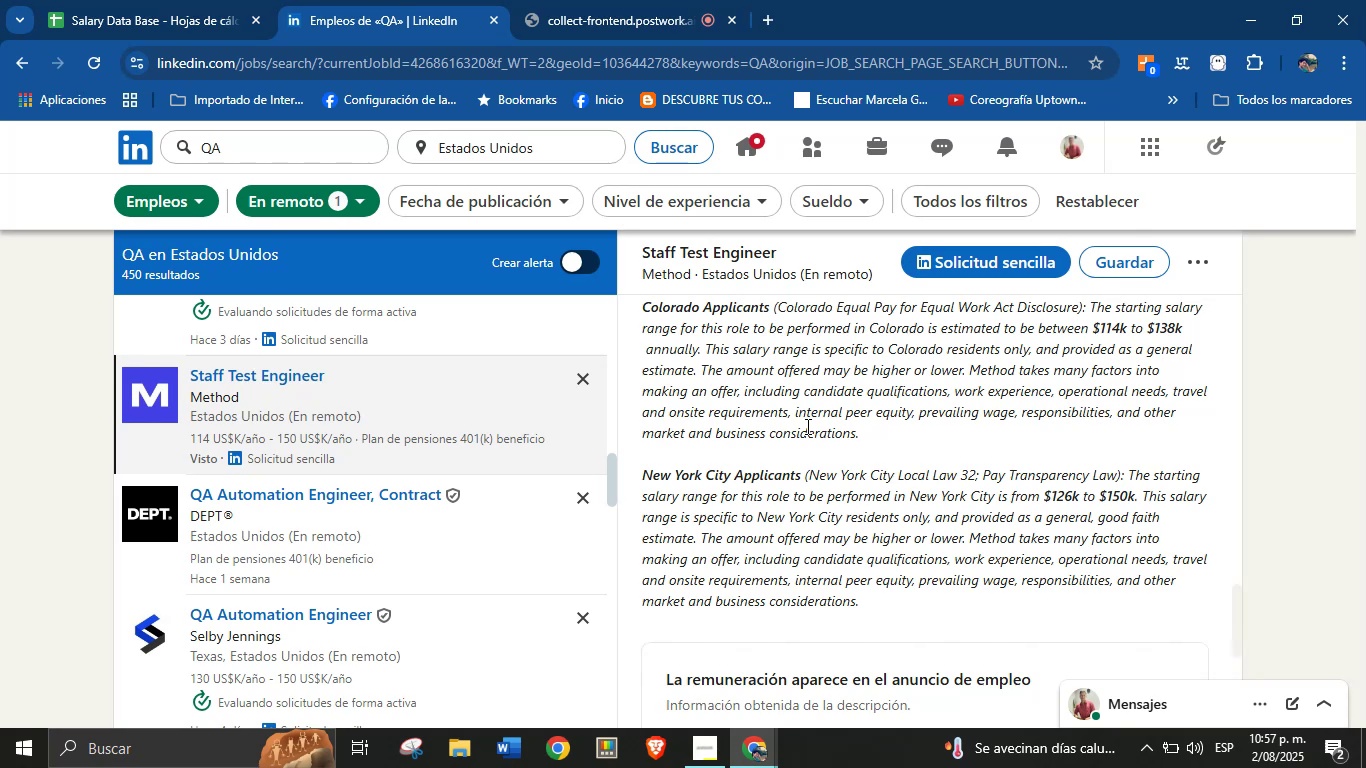 
scroll: coordinate [819, 385], scroll_direction: up, amount: 31.0
 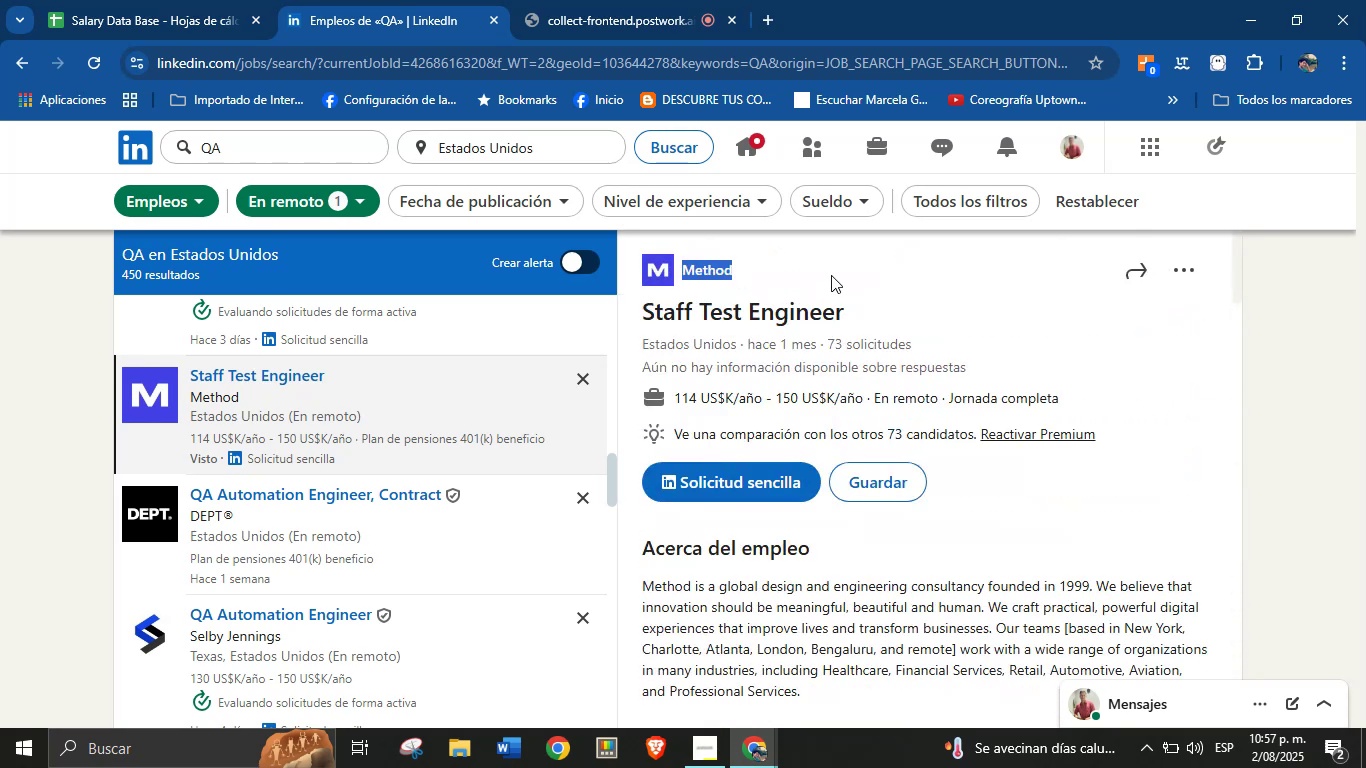 
left_click([820, 266])
 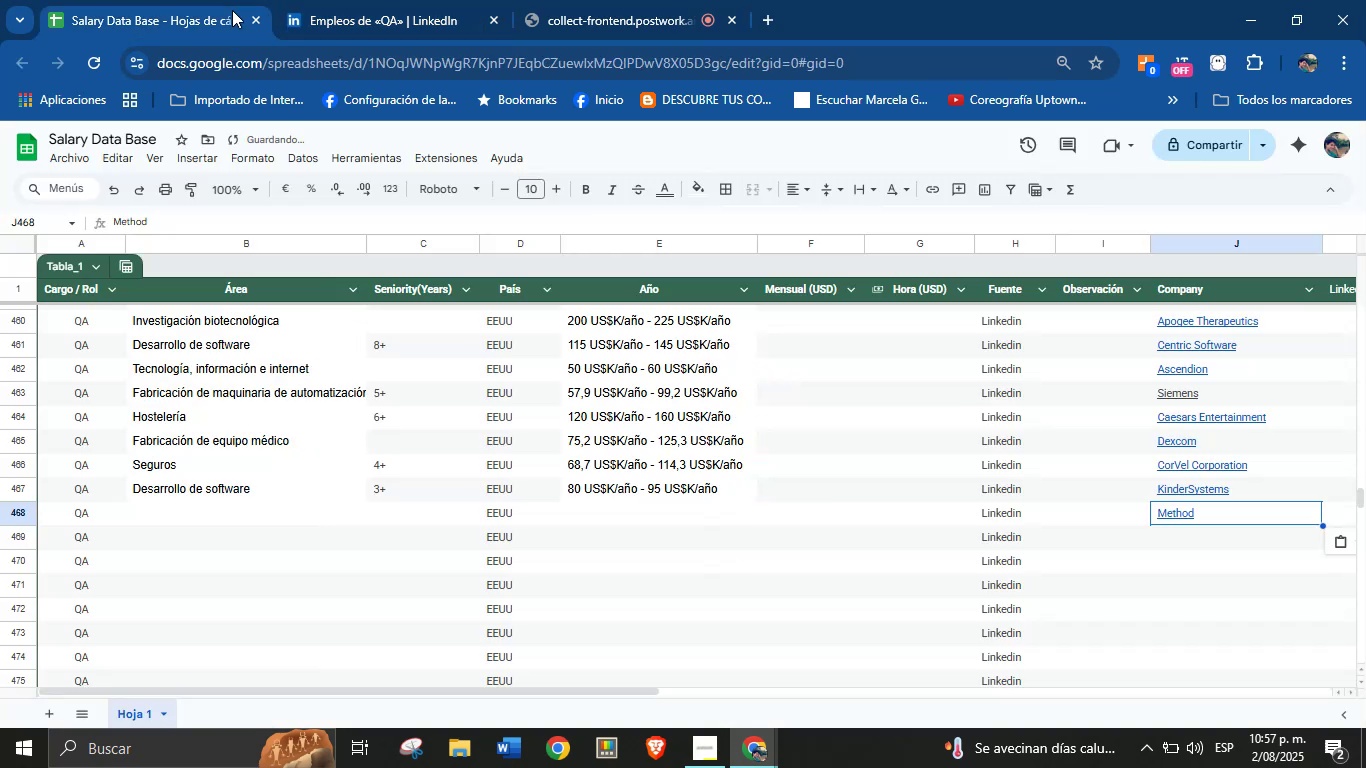 
left_click([348, 0])
 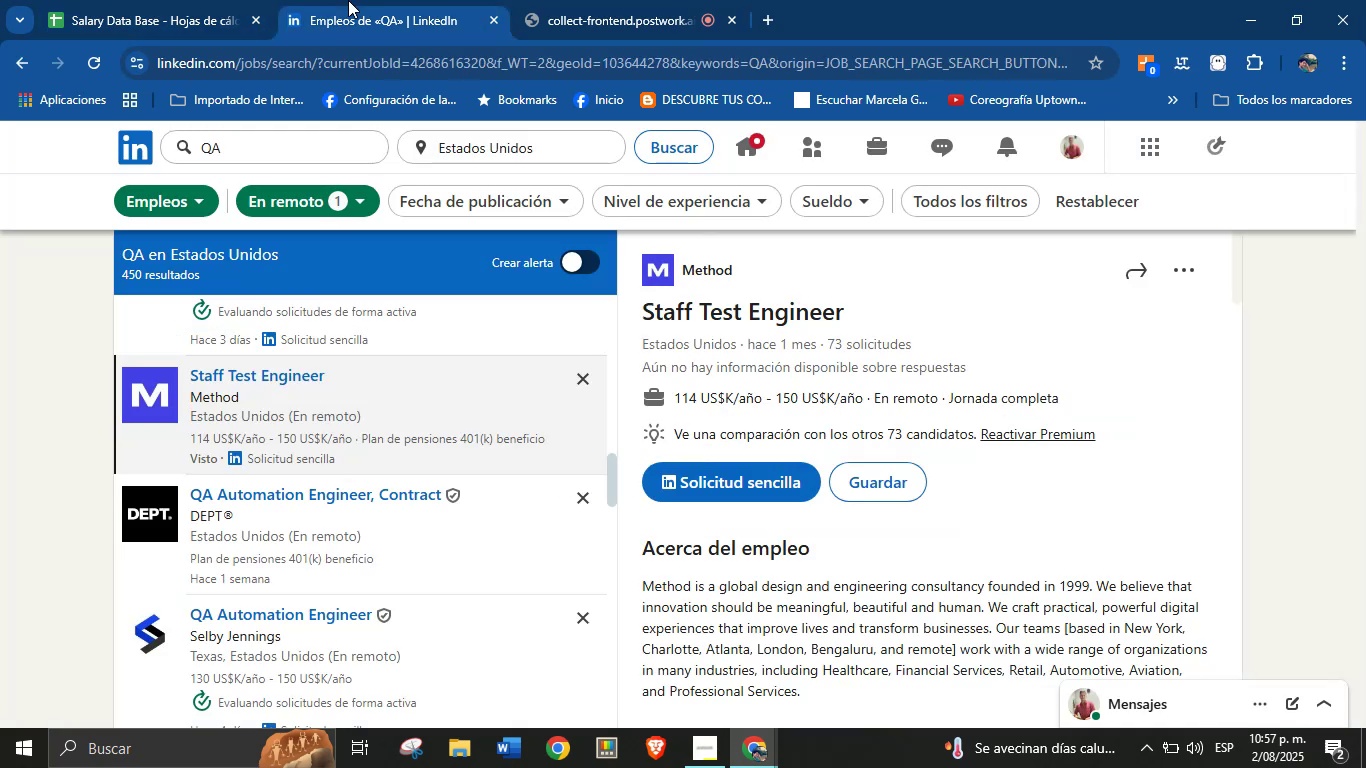 
scroll: coordinate [805, 468], scroll_direction: down, amount: 38.0
 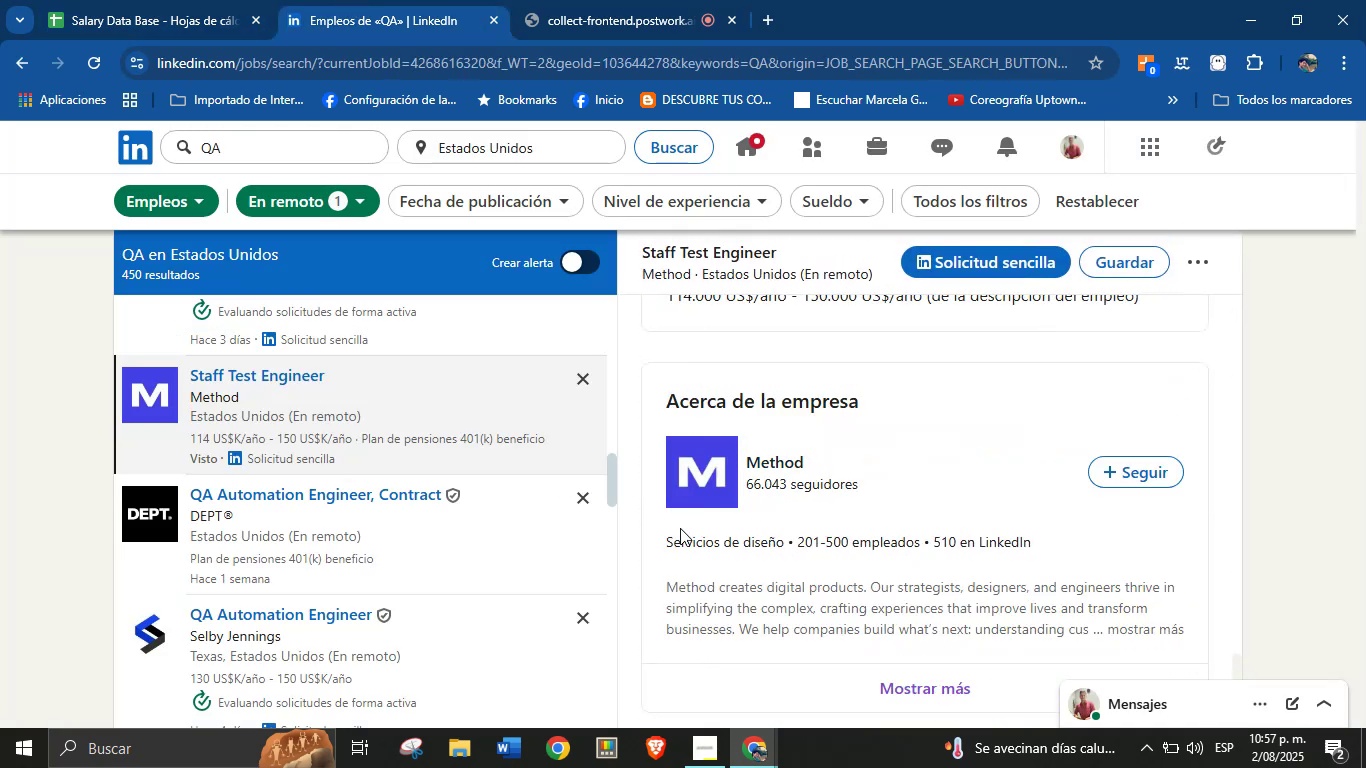 
left_click_drag(start_coordinate=[657, 546], to_coordinate=[784, 548])
 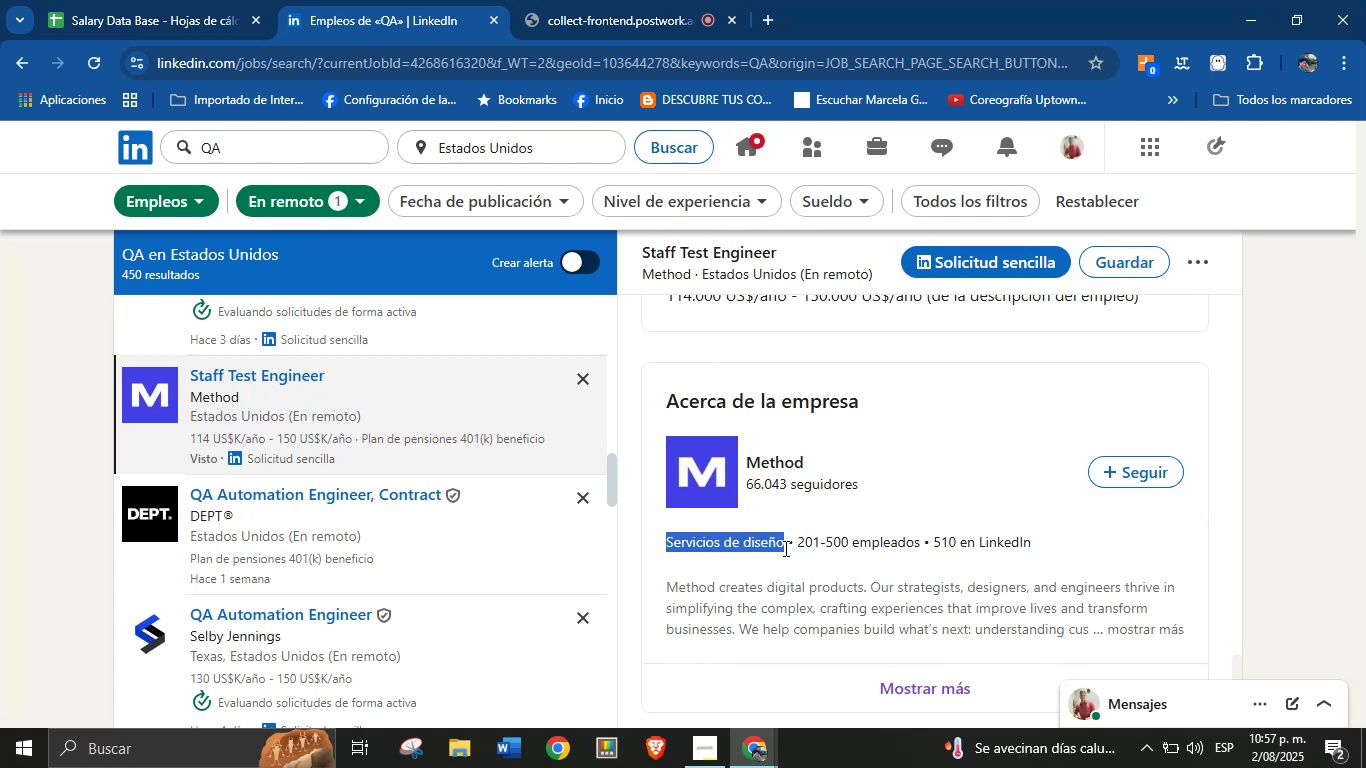 
key(Control+C)
 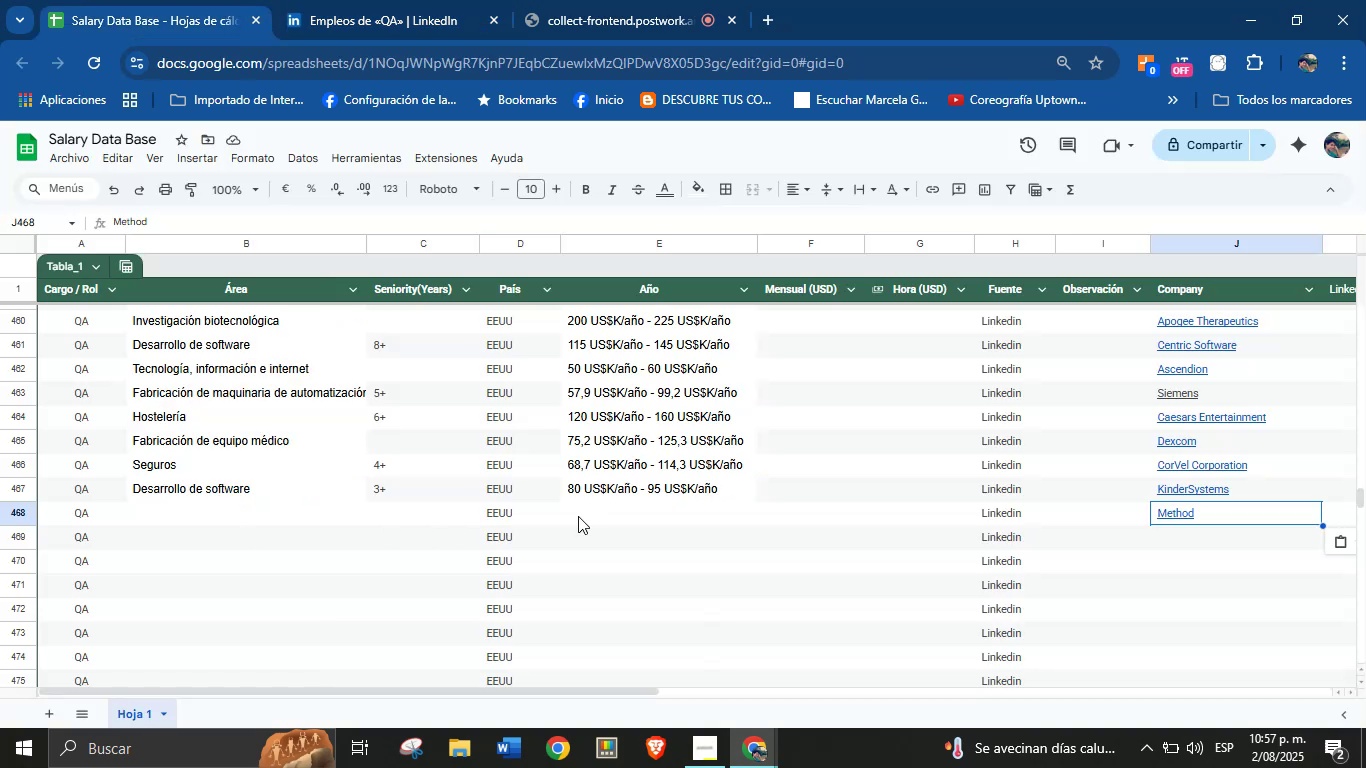 
left_click([164, 527])
 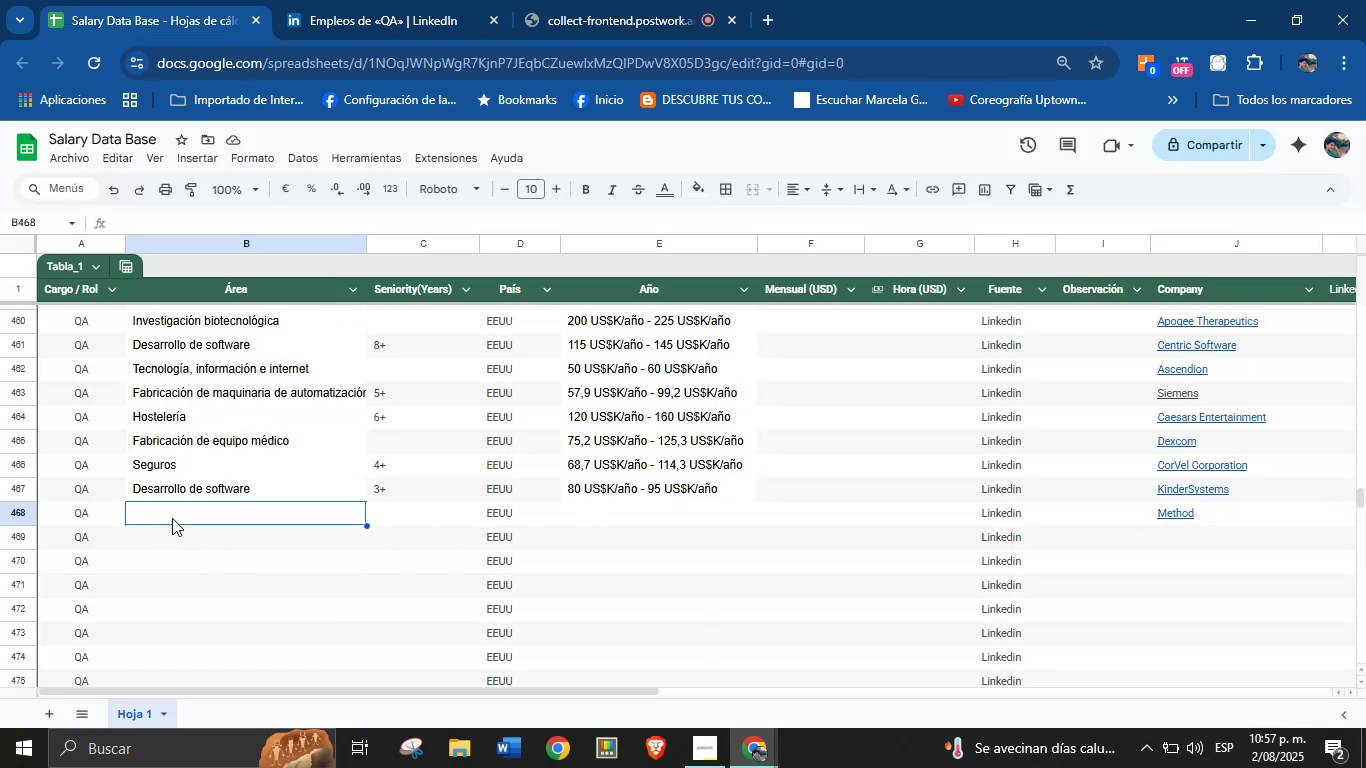 
key(Control+V)
 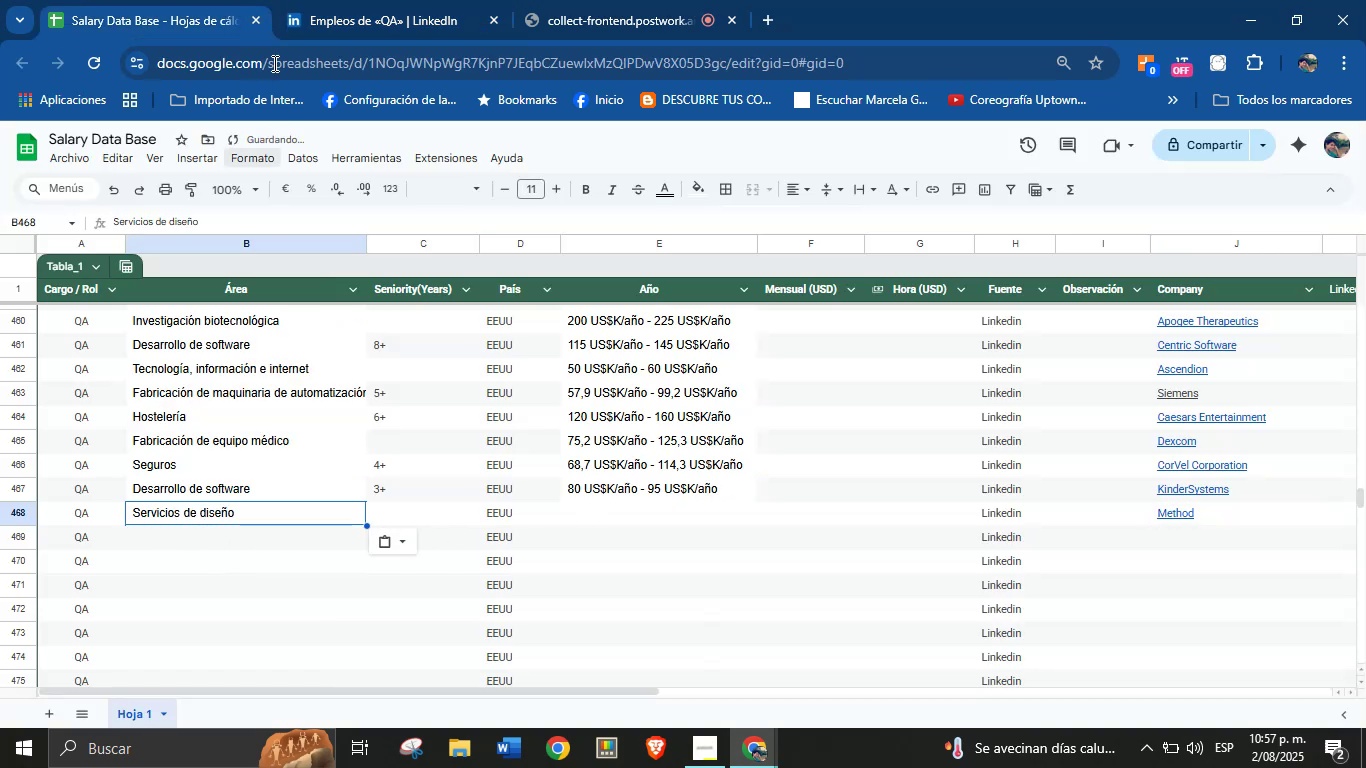 
left_click([344, 0])
 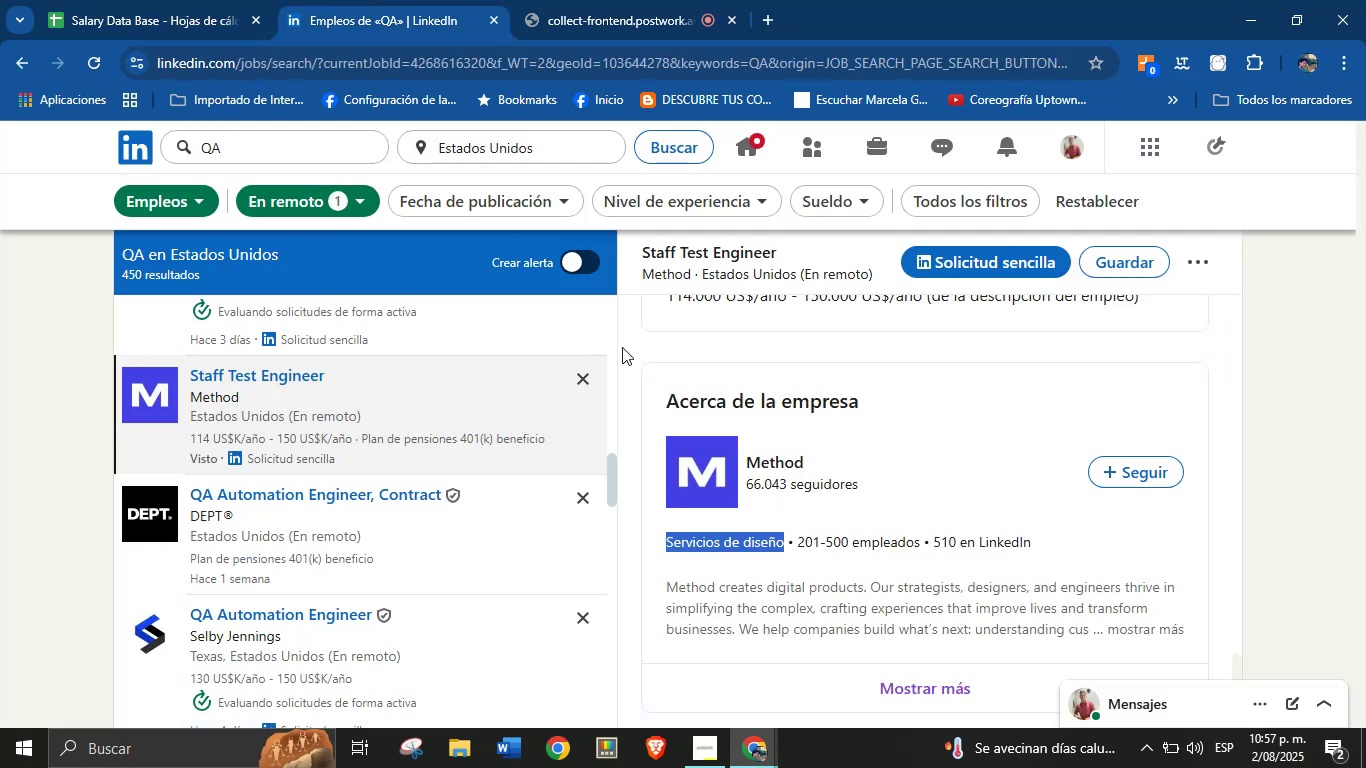 
scroll: coordinate [745, 505], scroll_direction: up, amount: 37.0
 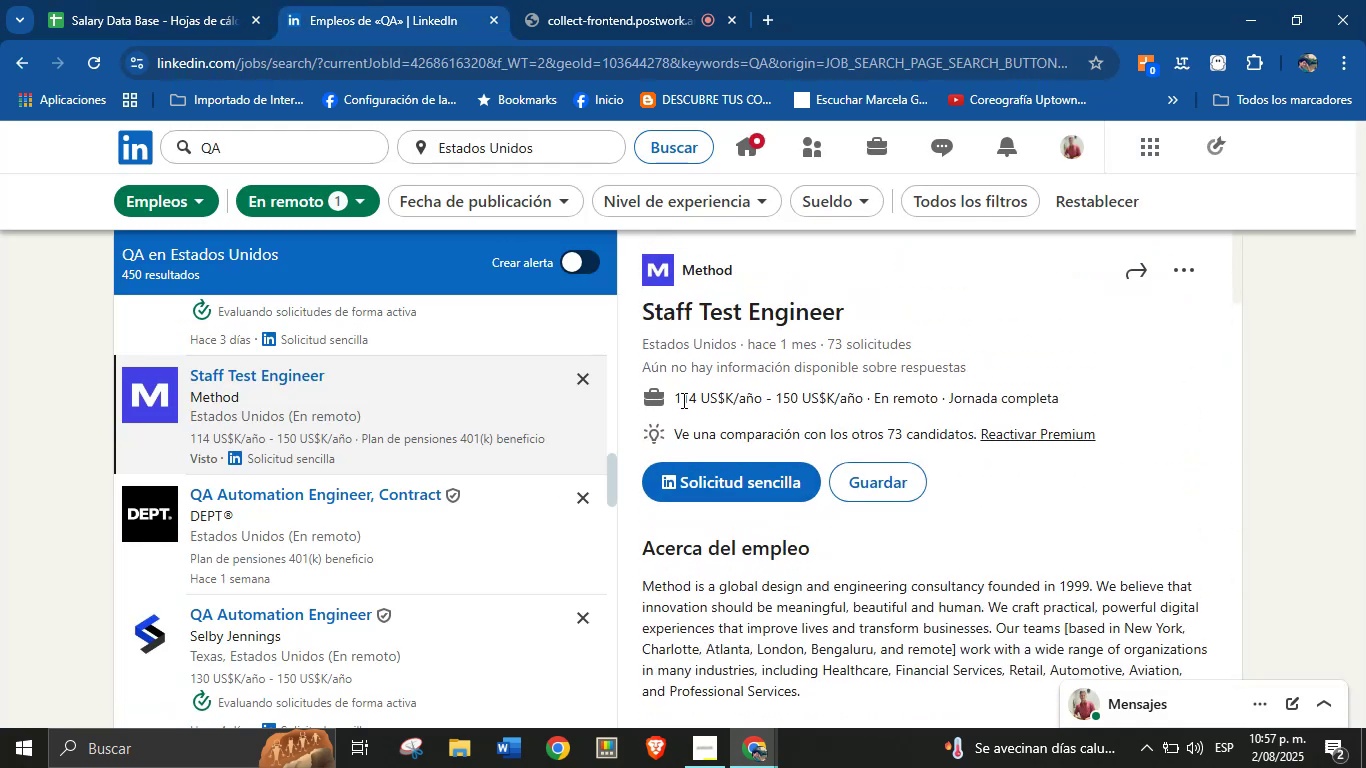 
left_click([682, 399])
 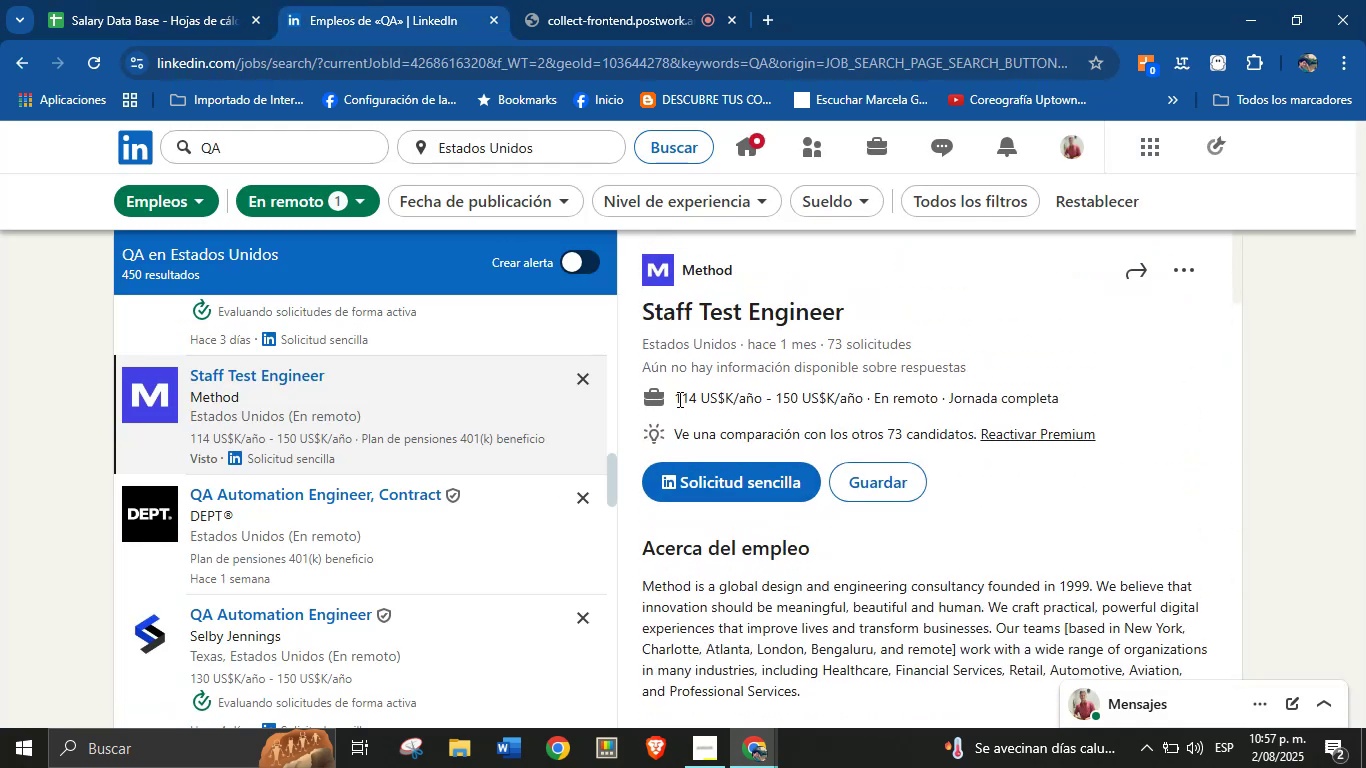 
left_click_drag(start_coordinate=[678, 399], to_coordinate=[863, 400])
 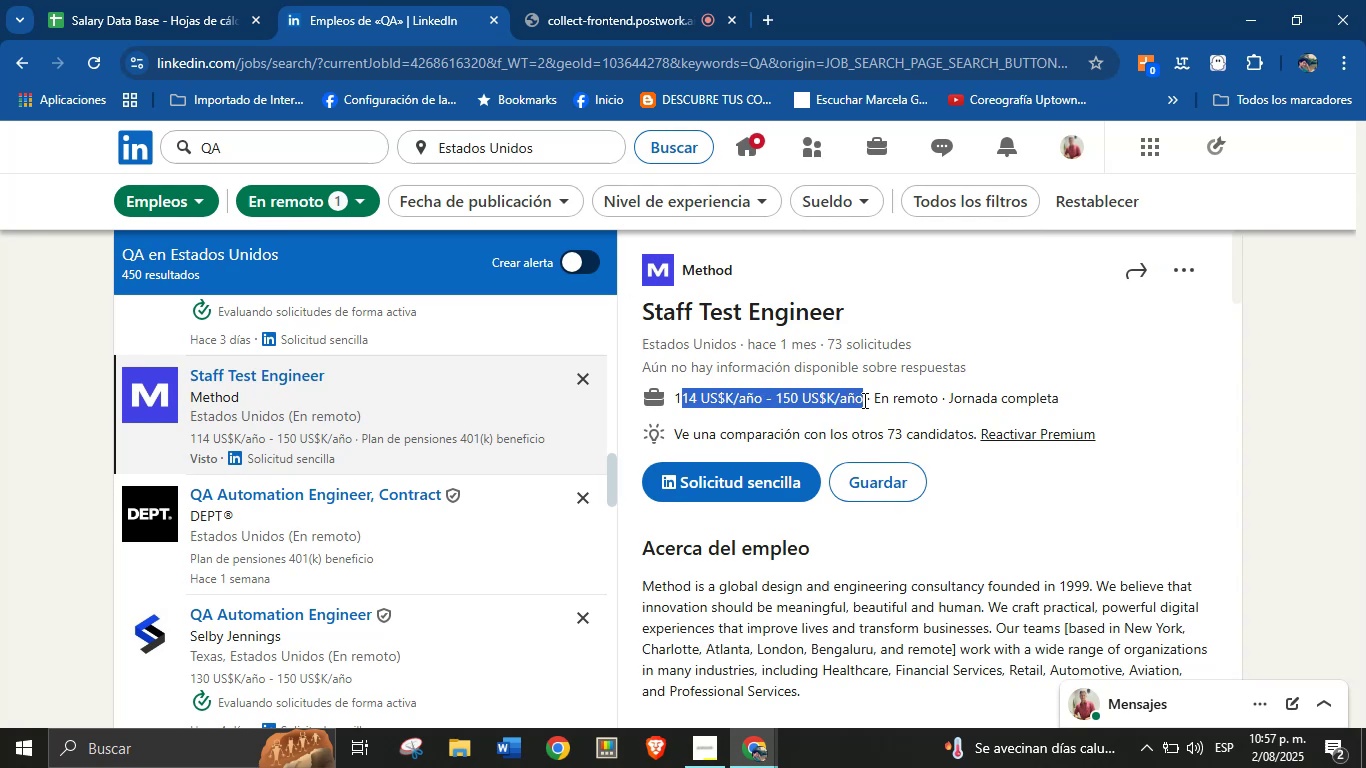 
key(Control+C)
 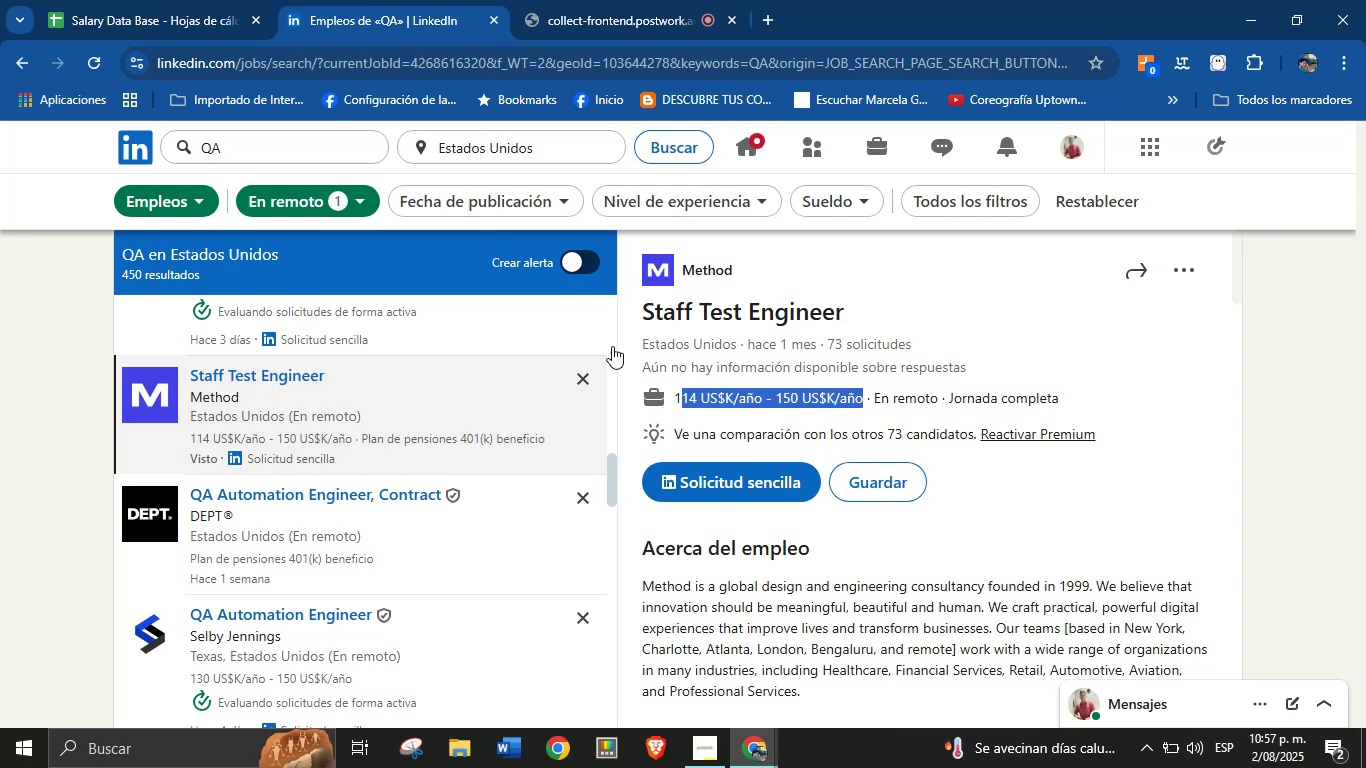 
left_click([695, 417])
 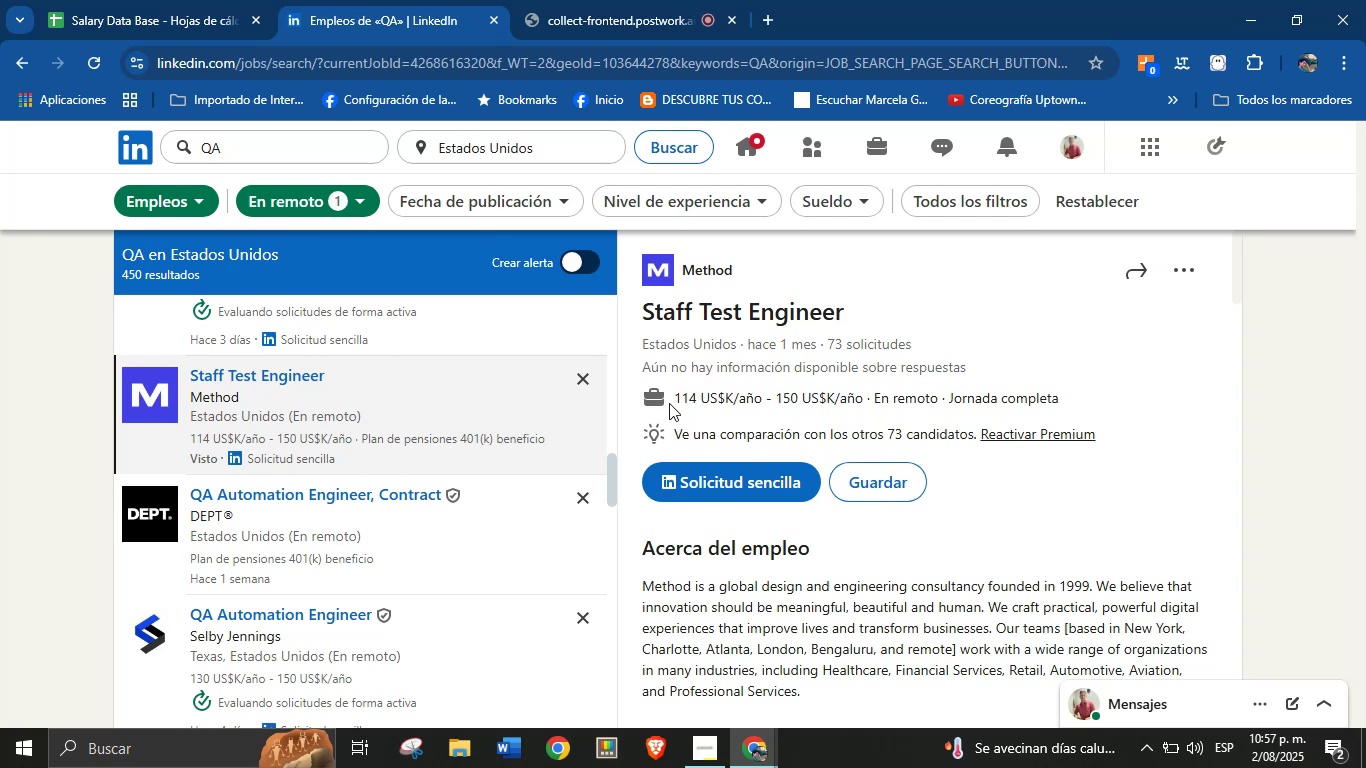 
left_click_drag(start_coordinate=[669, 402], to_coordinate=[871, 407])
 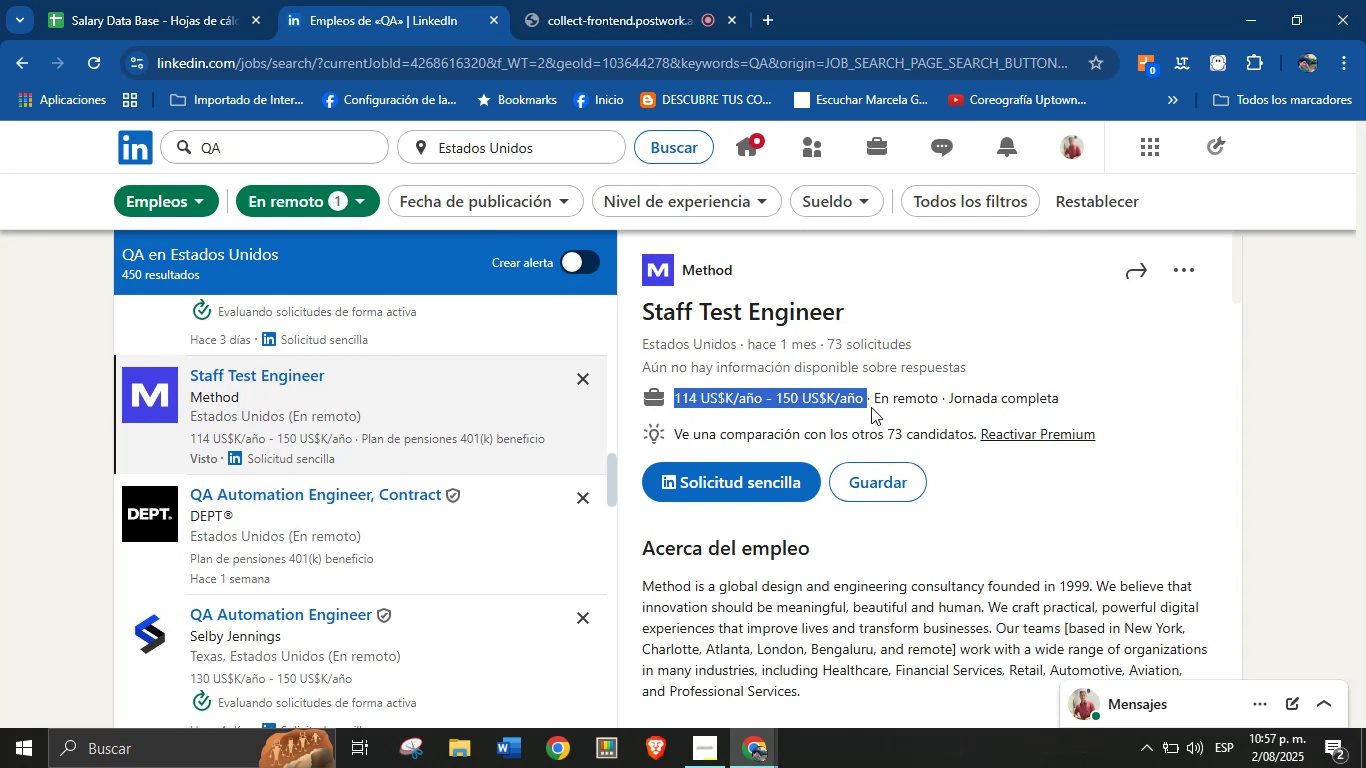 
key(Control+C)
 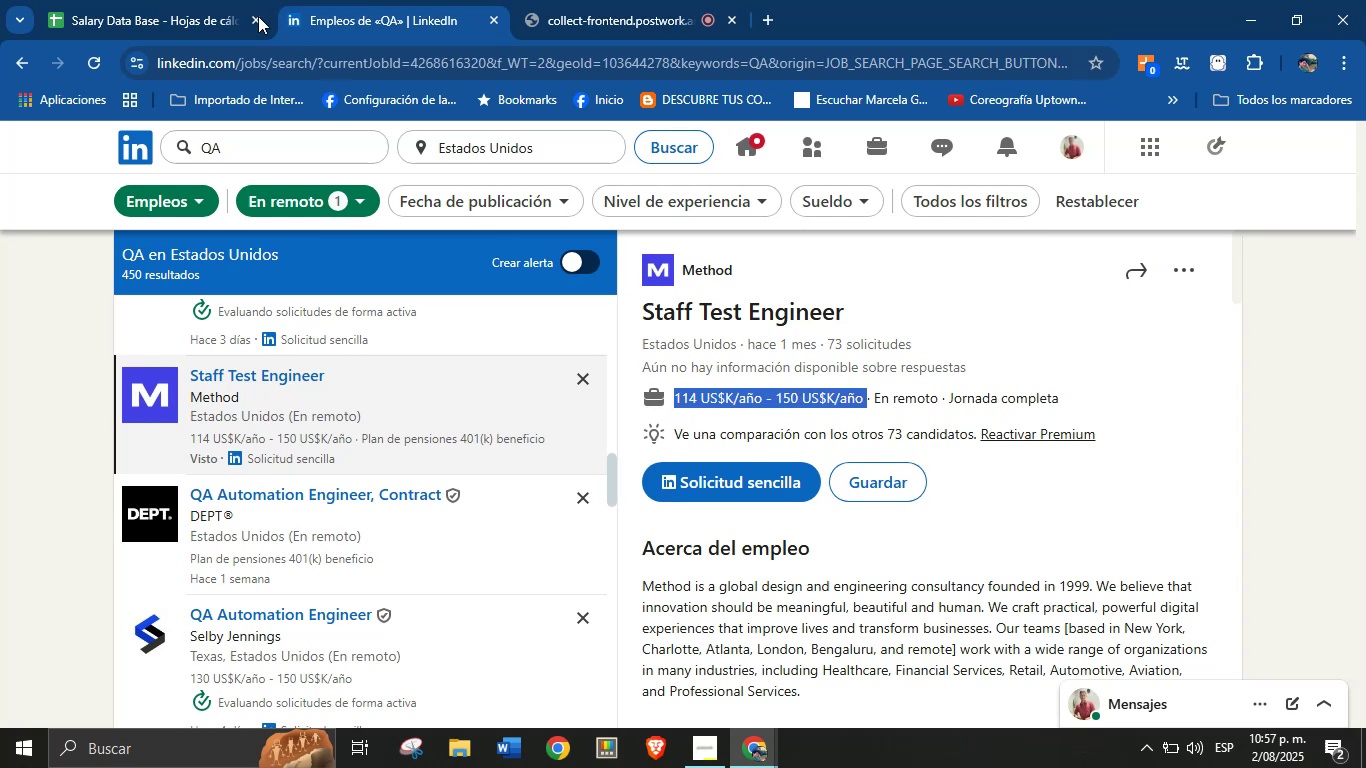 
left_click([218, 0])
 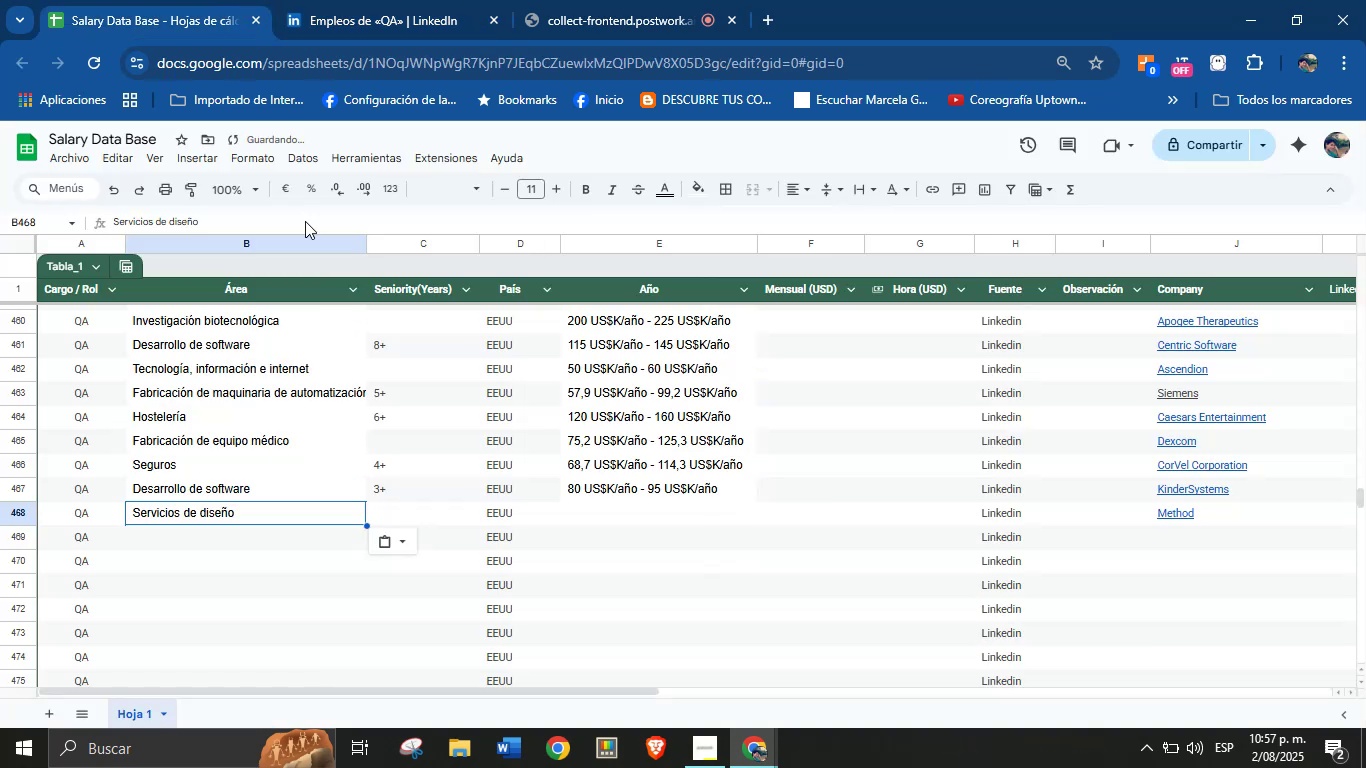 
left_click([601, 508])
 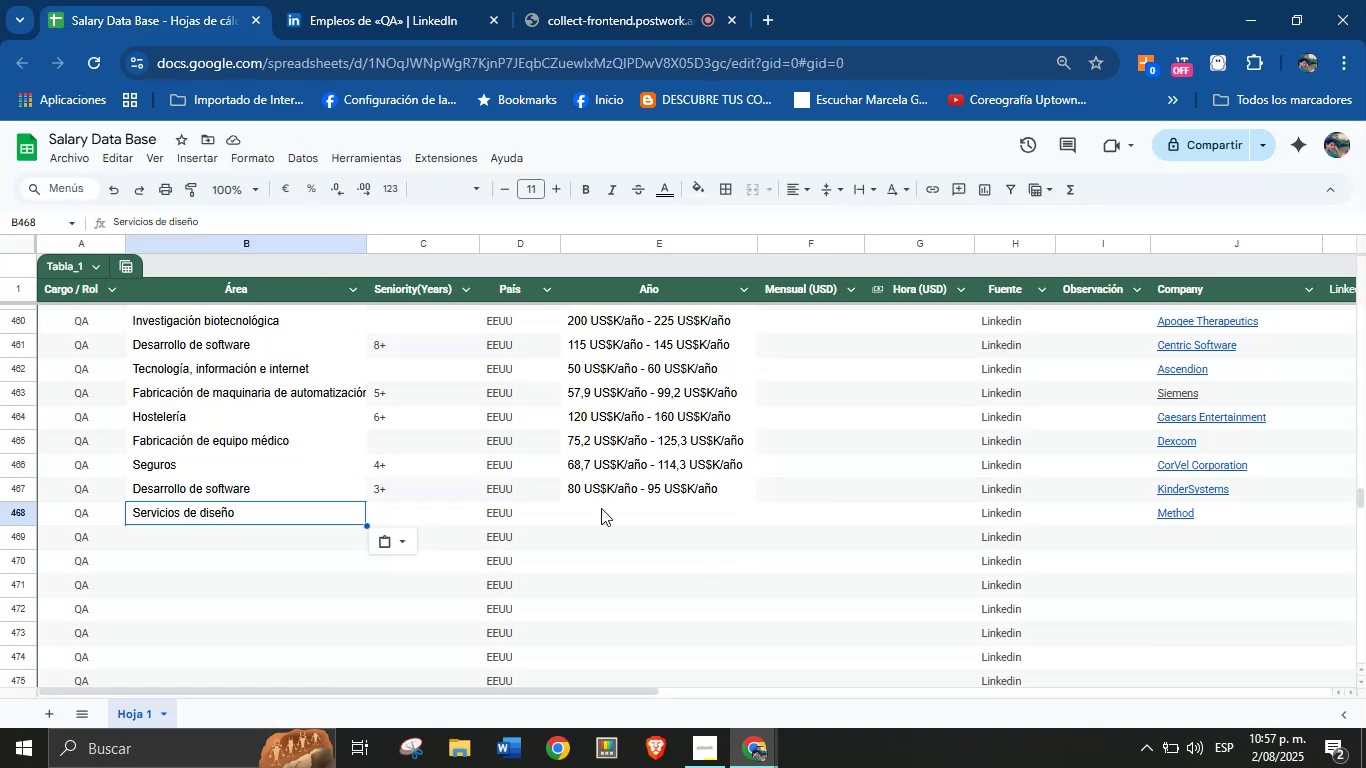 
key(Control+V)
 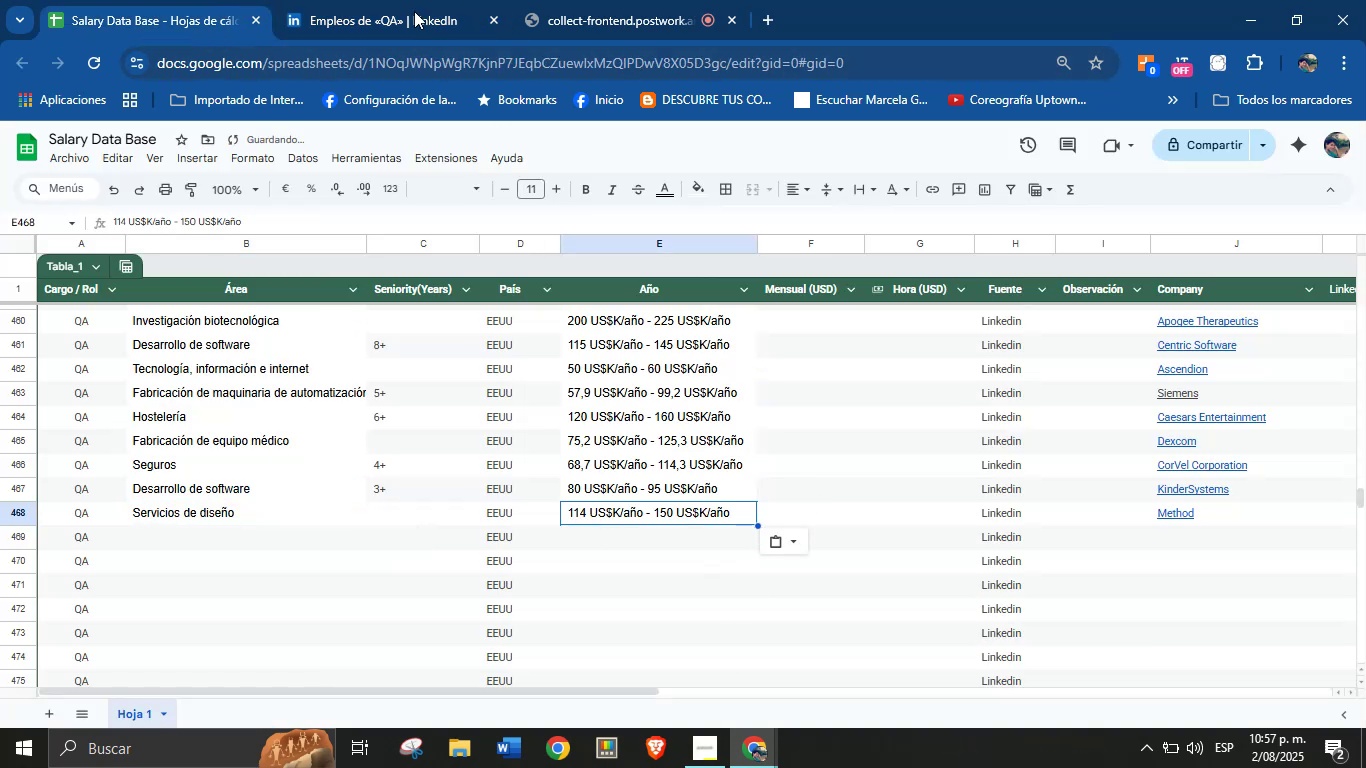 
double_click([551, 0])
 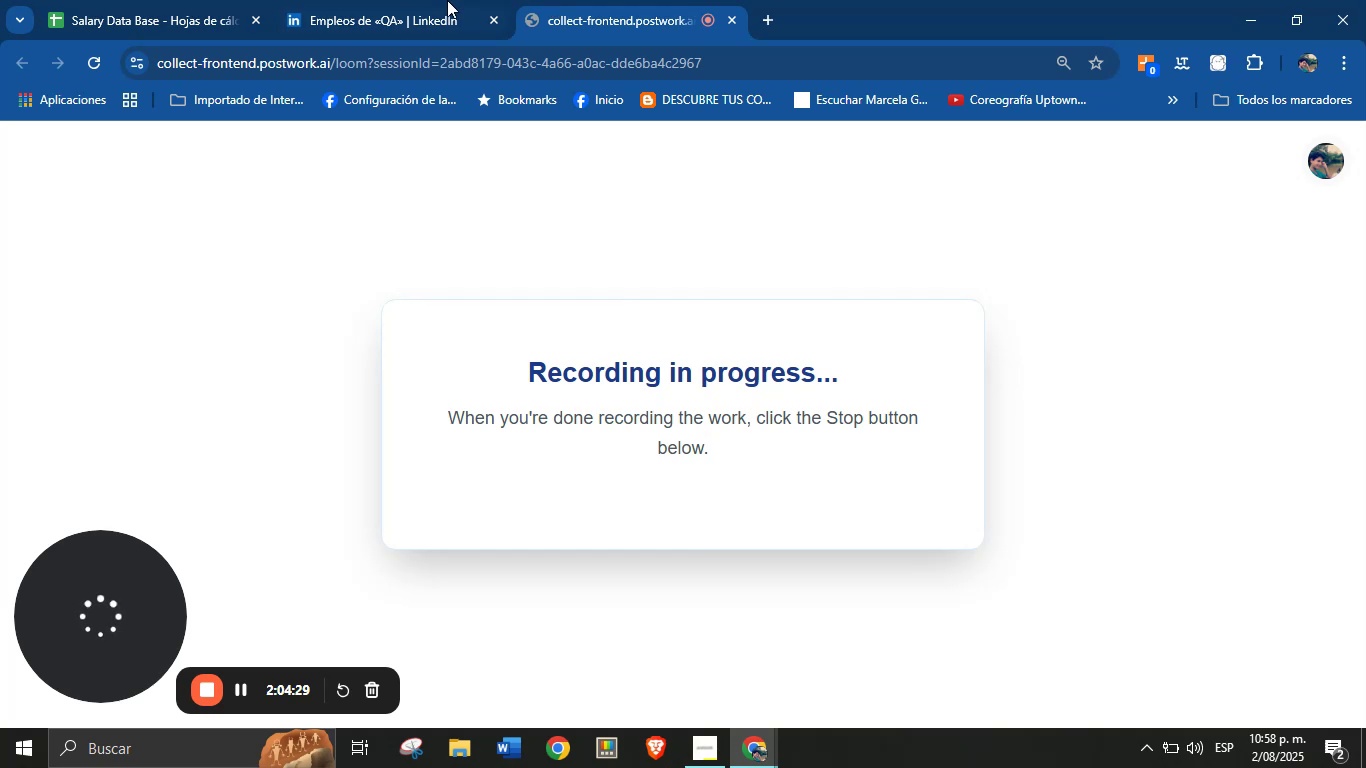 
left_click([425, 0])
 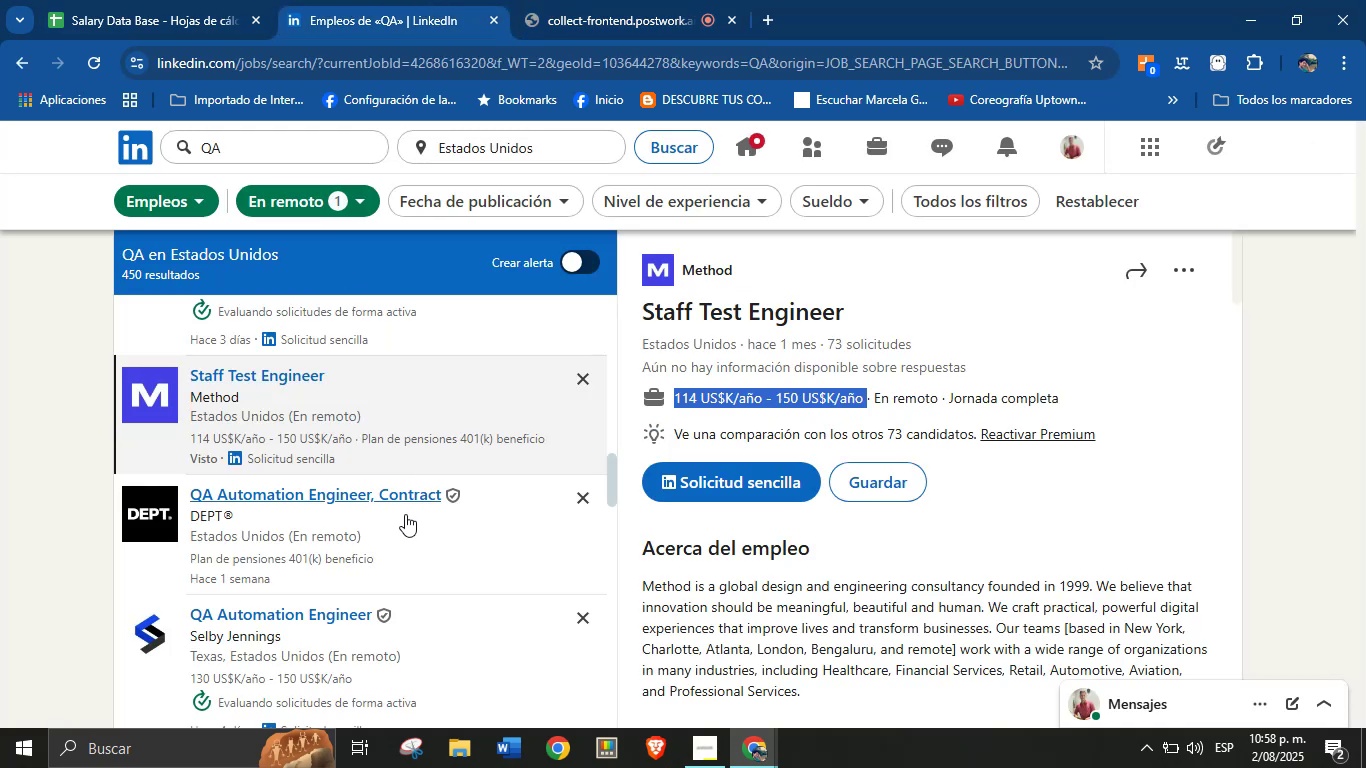 
scroll: coordinate [357, 562], scroll_direction: down, amount: 4.0
 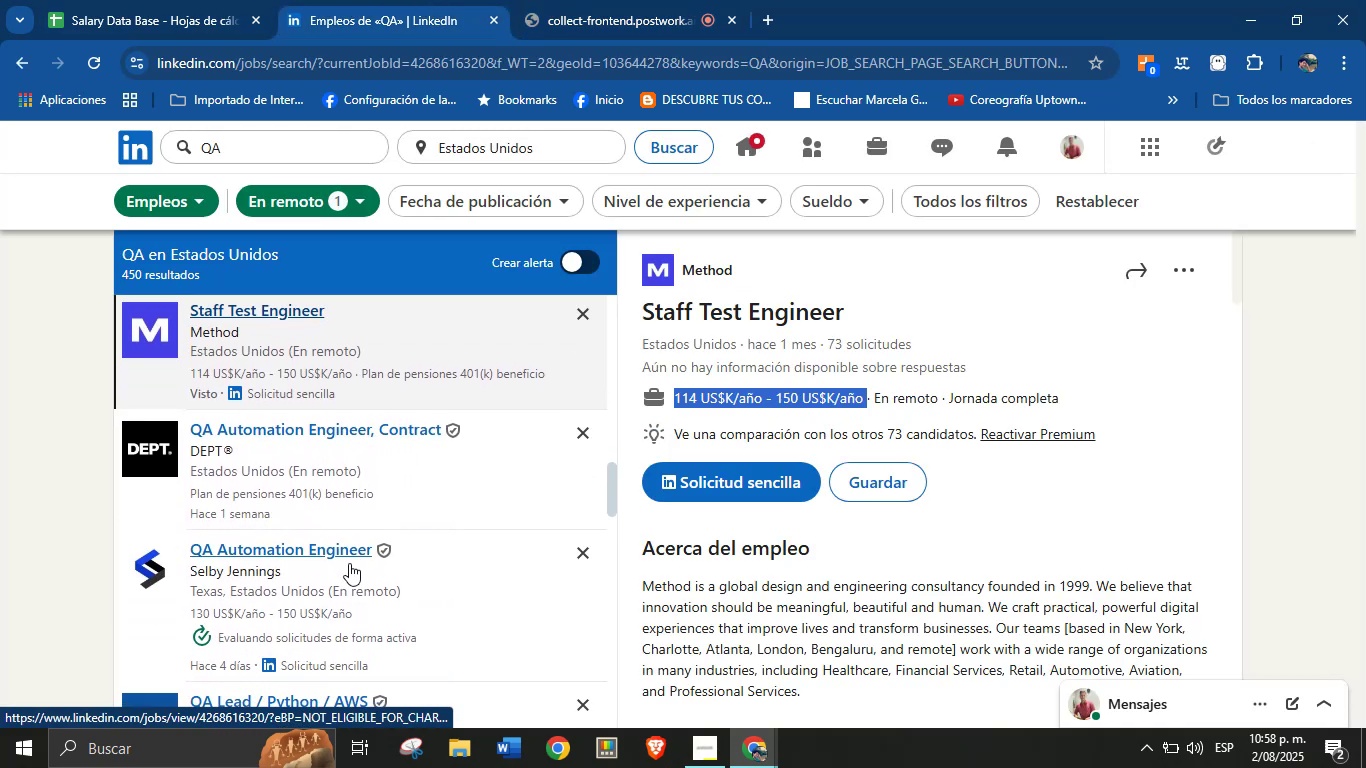 
left_click([305, 548])
 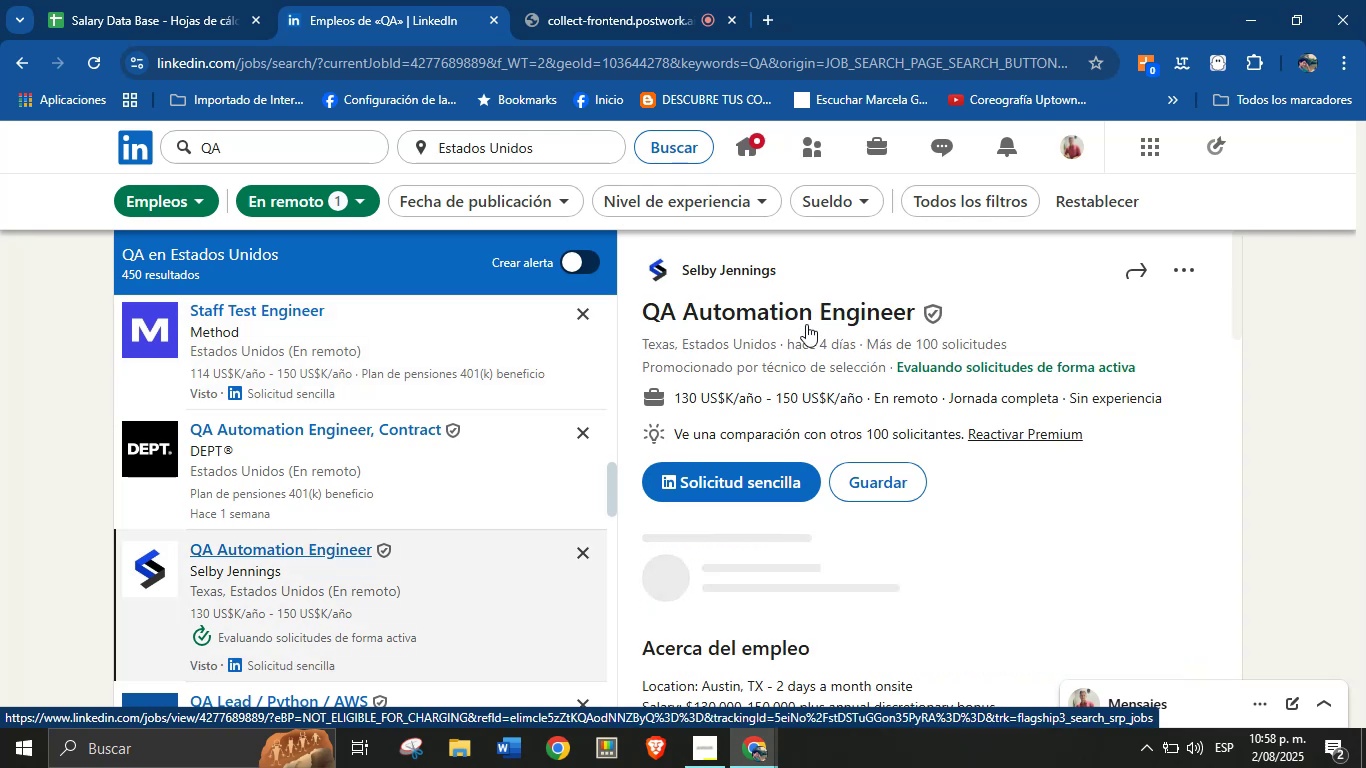 
left_click_drag(start_coordinate=[779, 266], to_coordinate=[683, 265])
 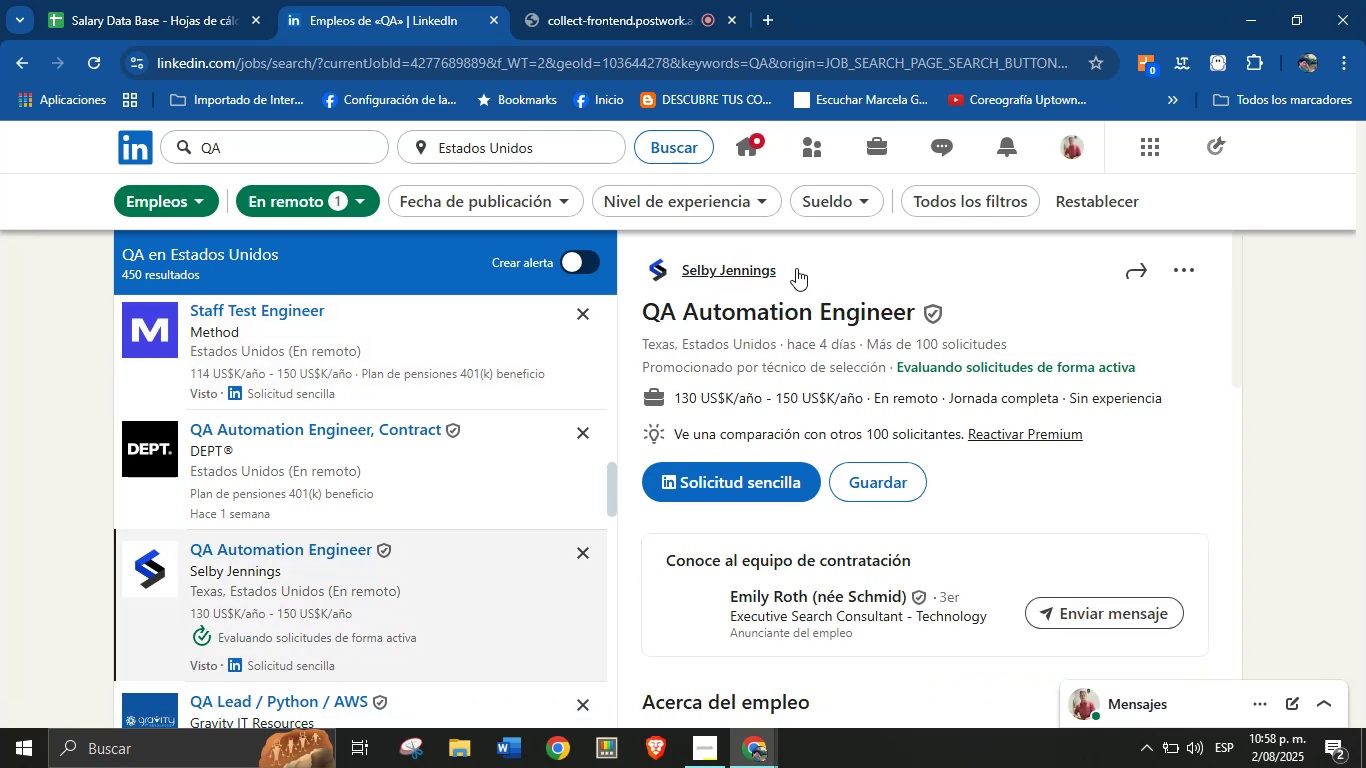 
left_click([823, 268])
 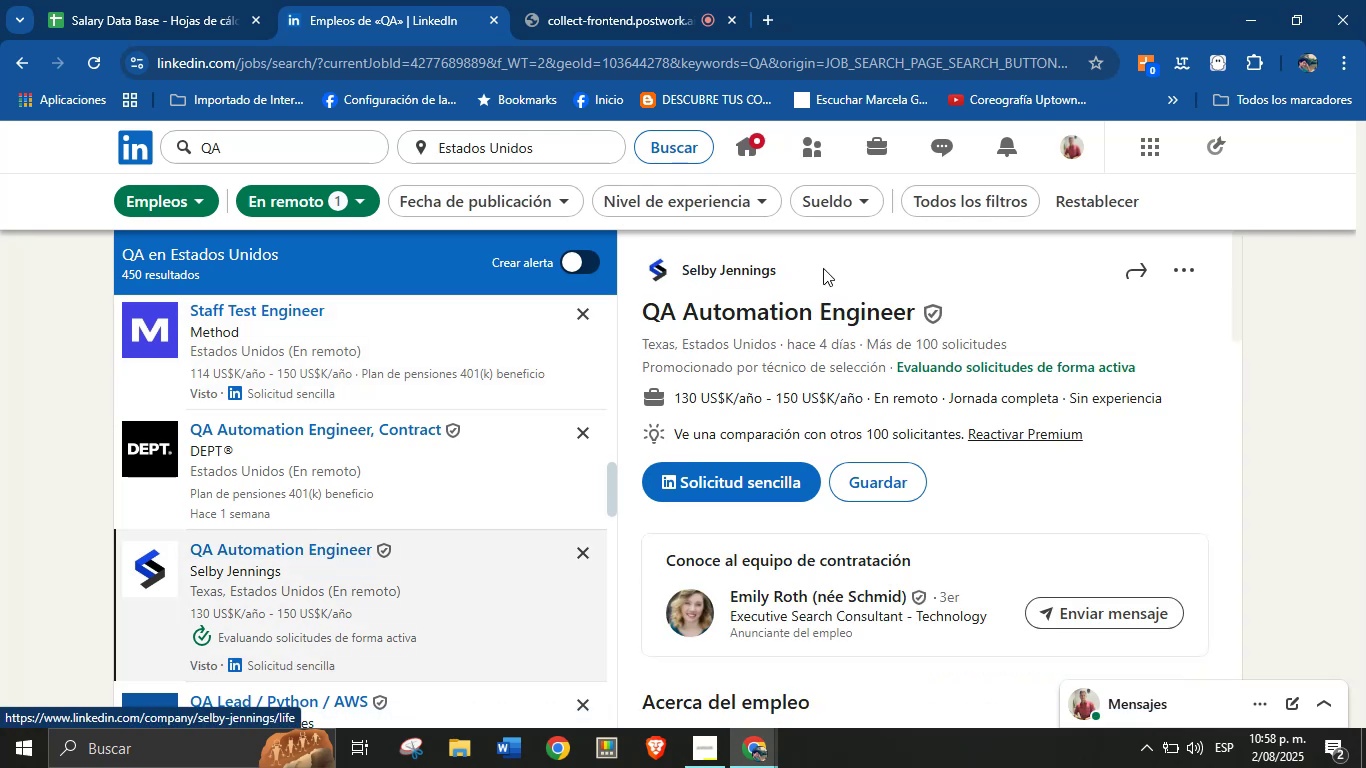 
left_click_drag(start_coordinate=[812, 266], to_coordinate=[681, 268])
 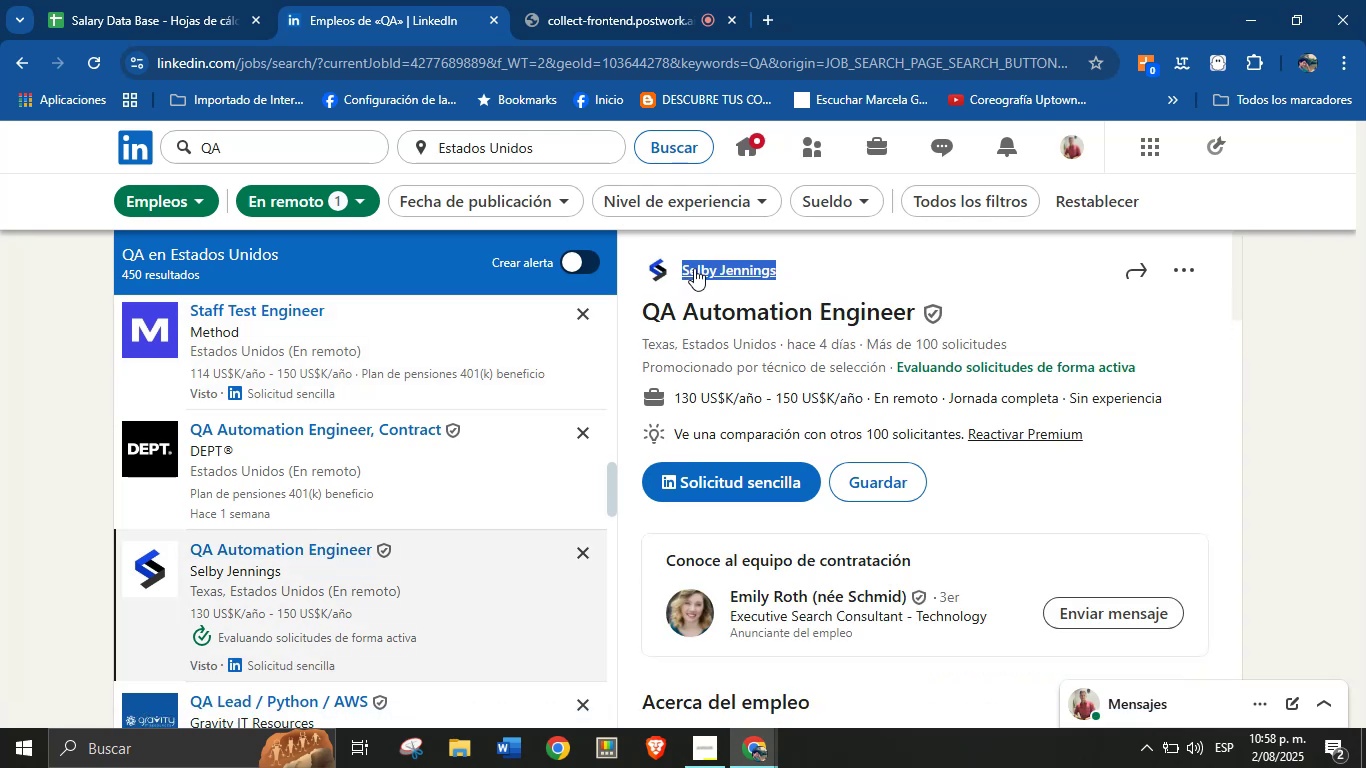 
key(Control+C)
 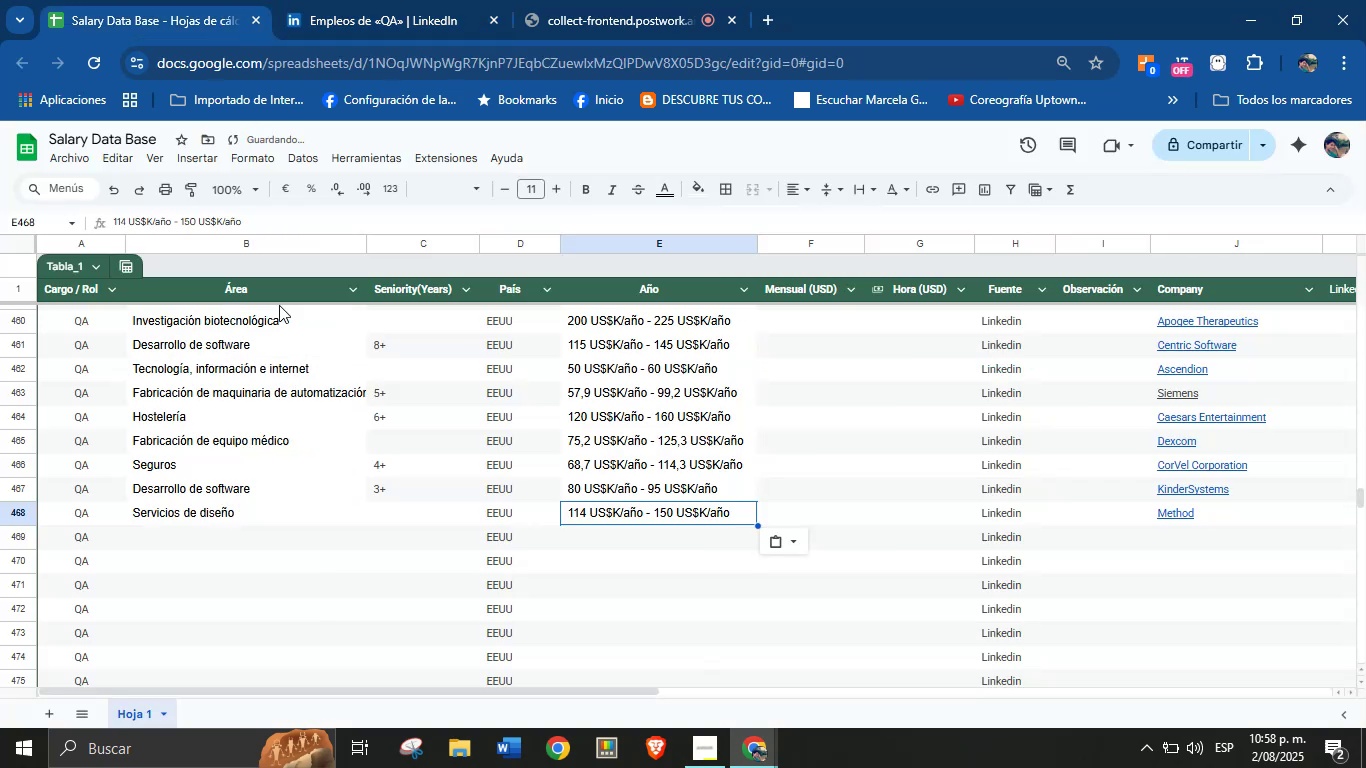 
left_click([229, 541])
 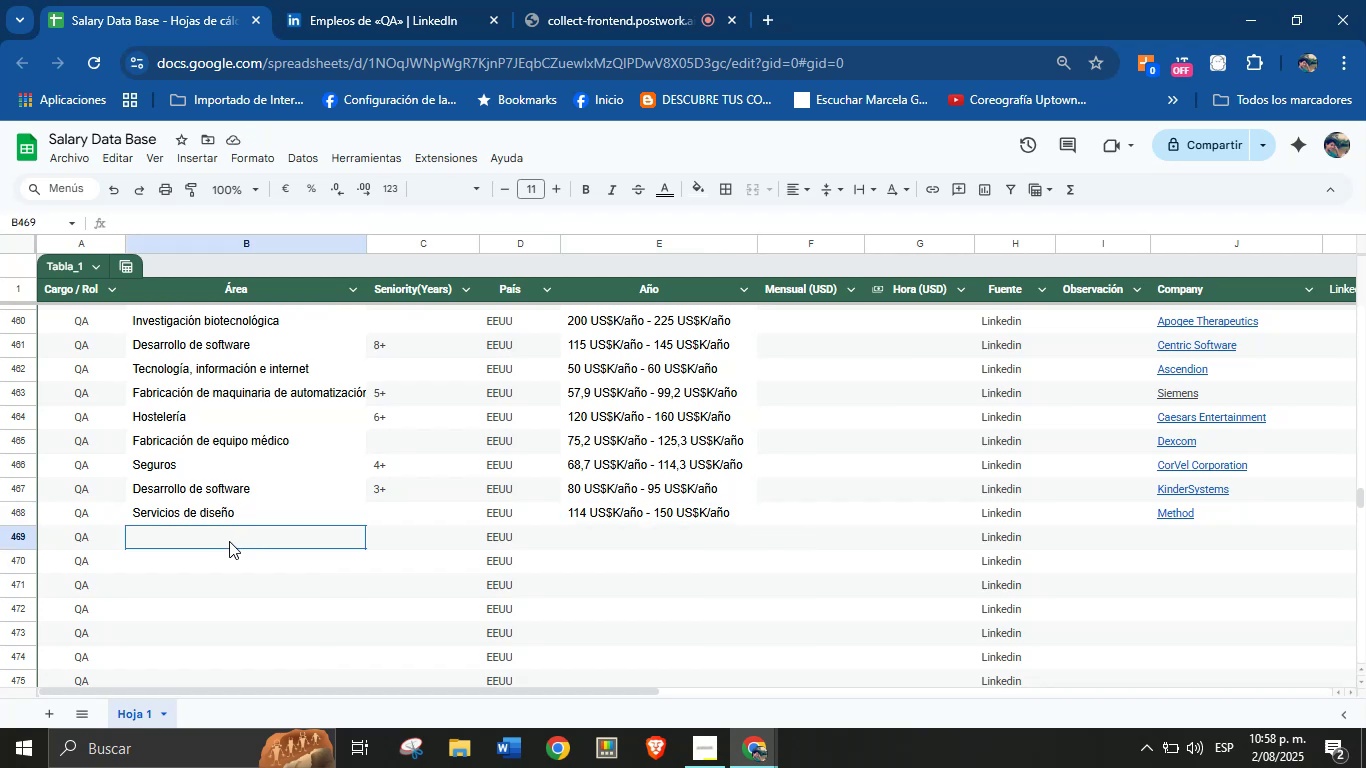 
key(Control+ControlLeft)
 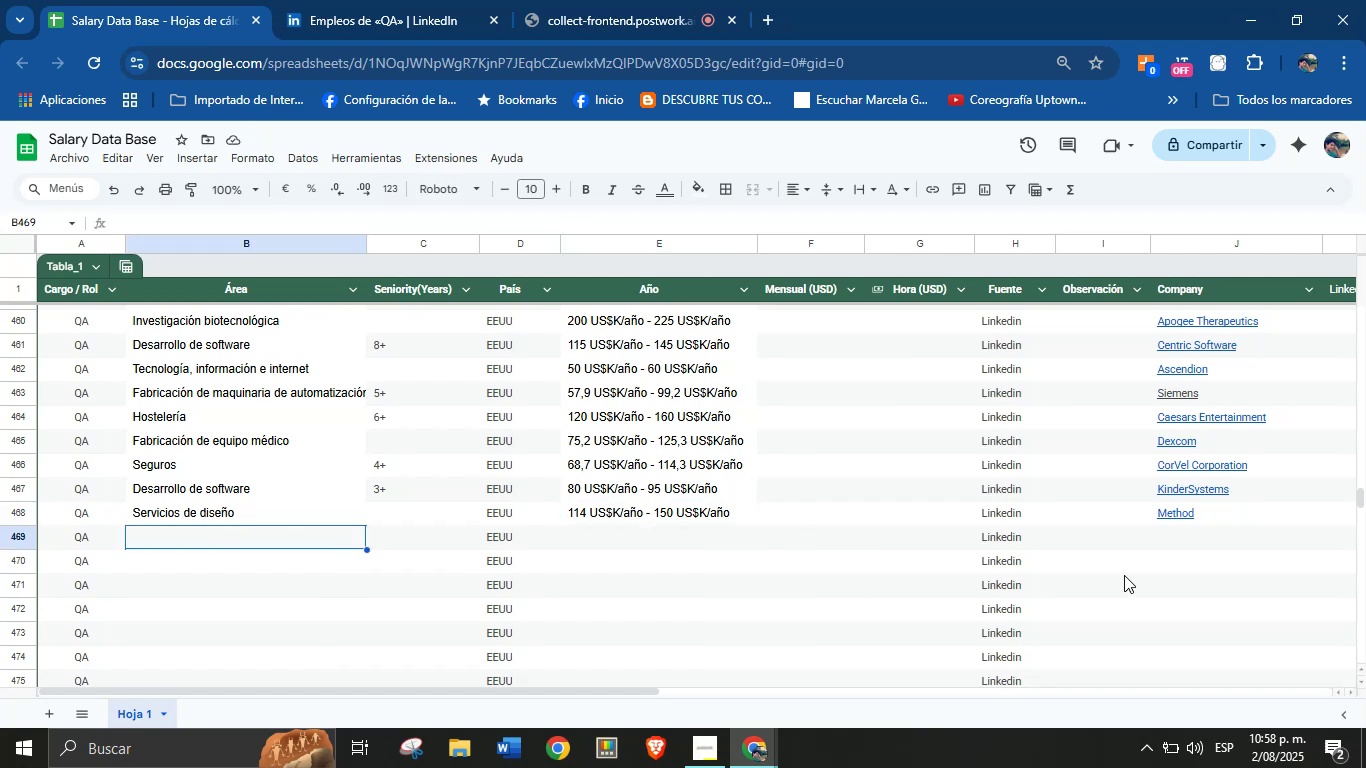 
left_click([1153, 540])
 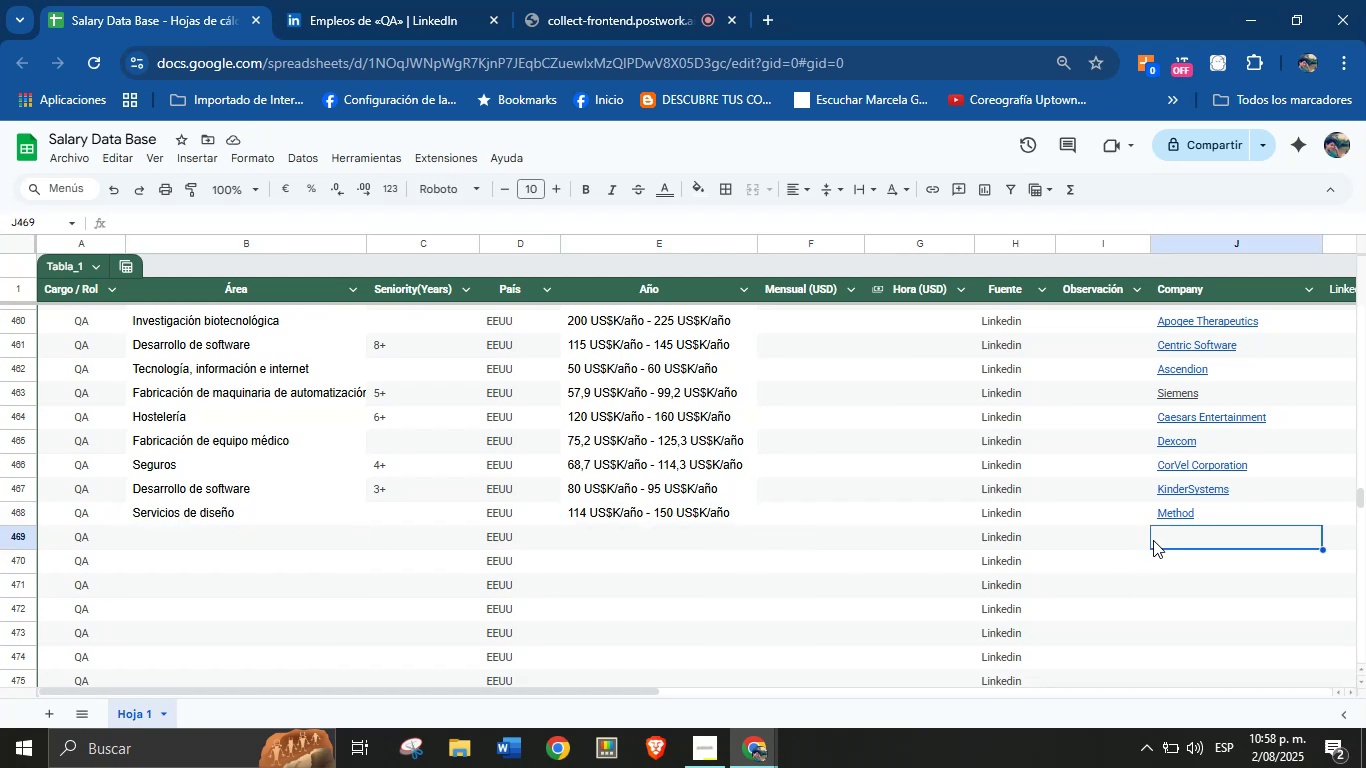 
key(Control+V)
 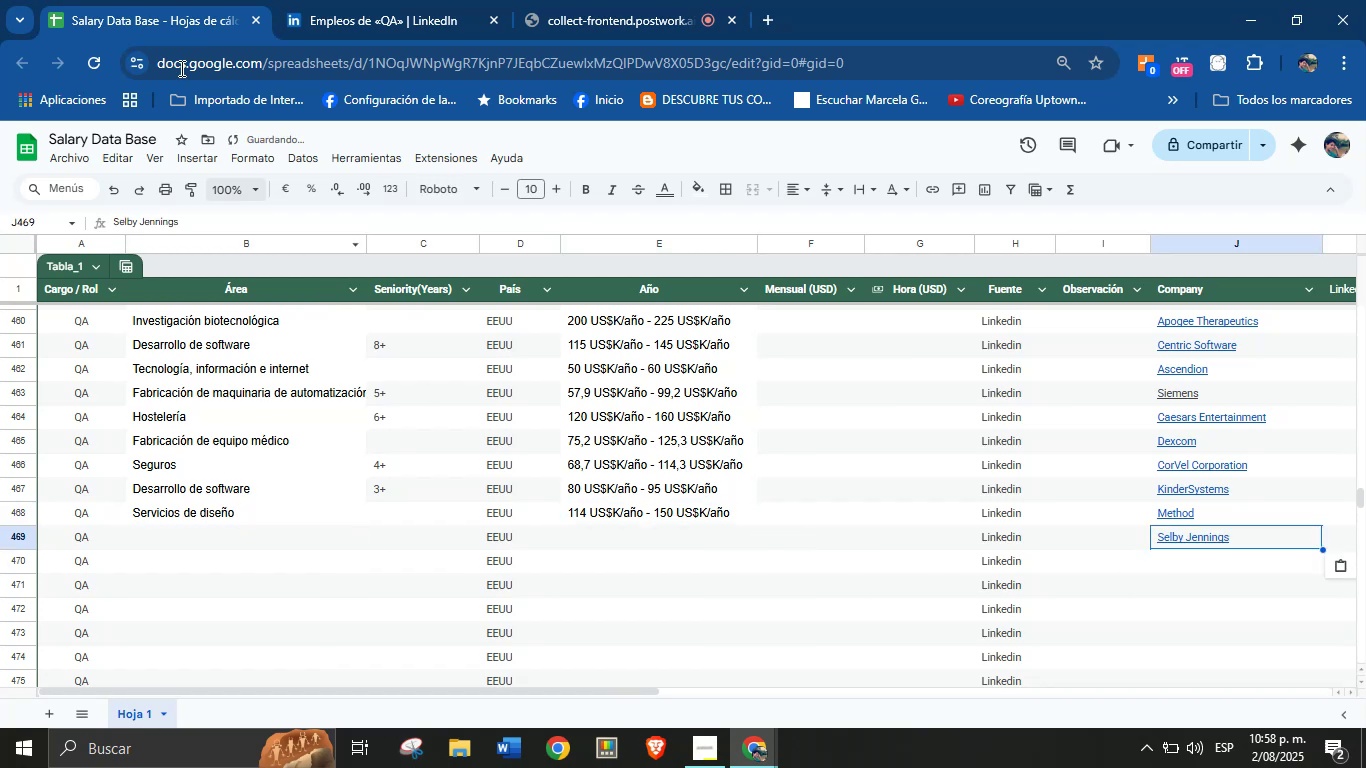 
left_click([362, 0])
 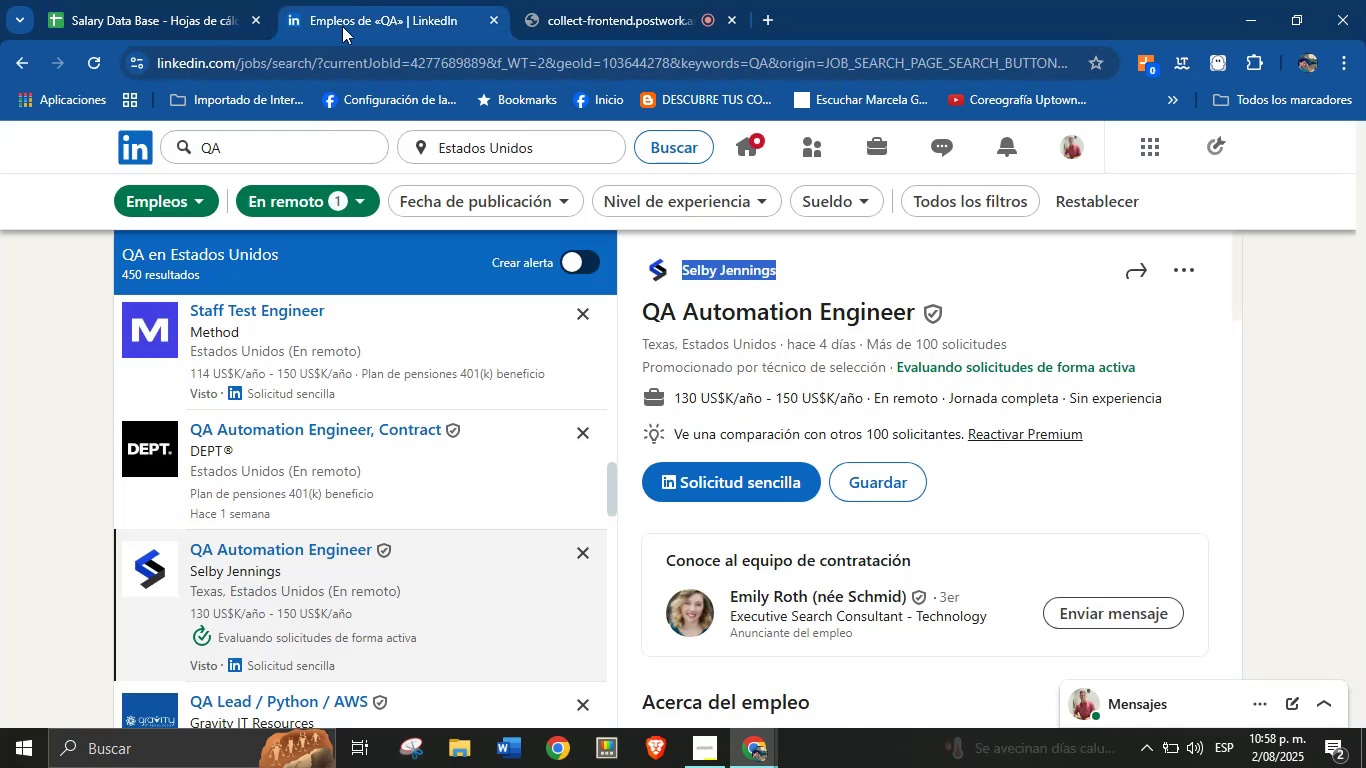 
scroll: coordinate [791, 502], scroll_direction: down, amount: 22.0
 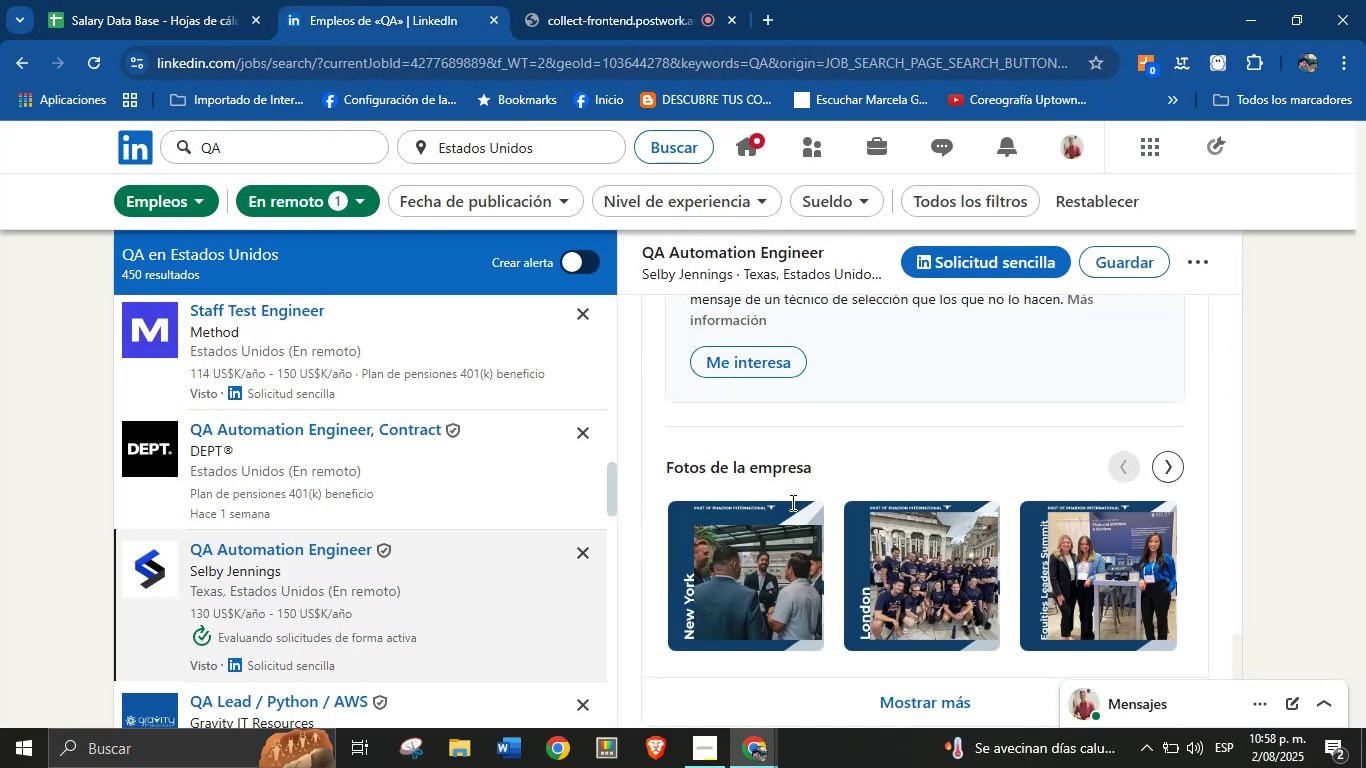 
scroll: coordinate [785, 495], scroll_direction: up, amount: 5.0
 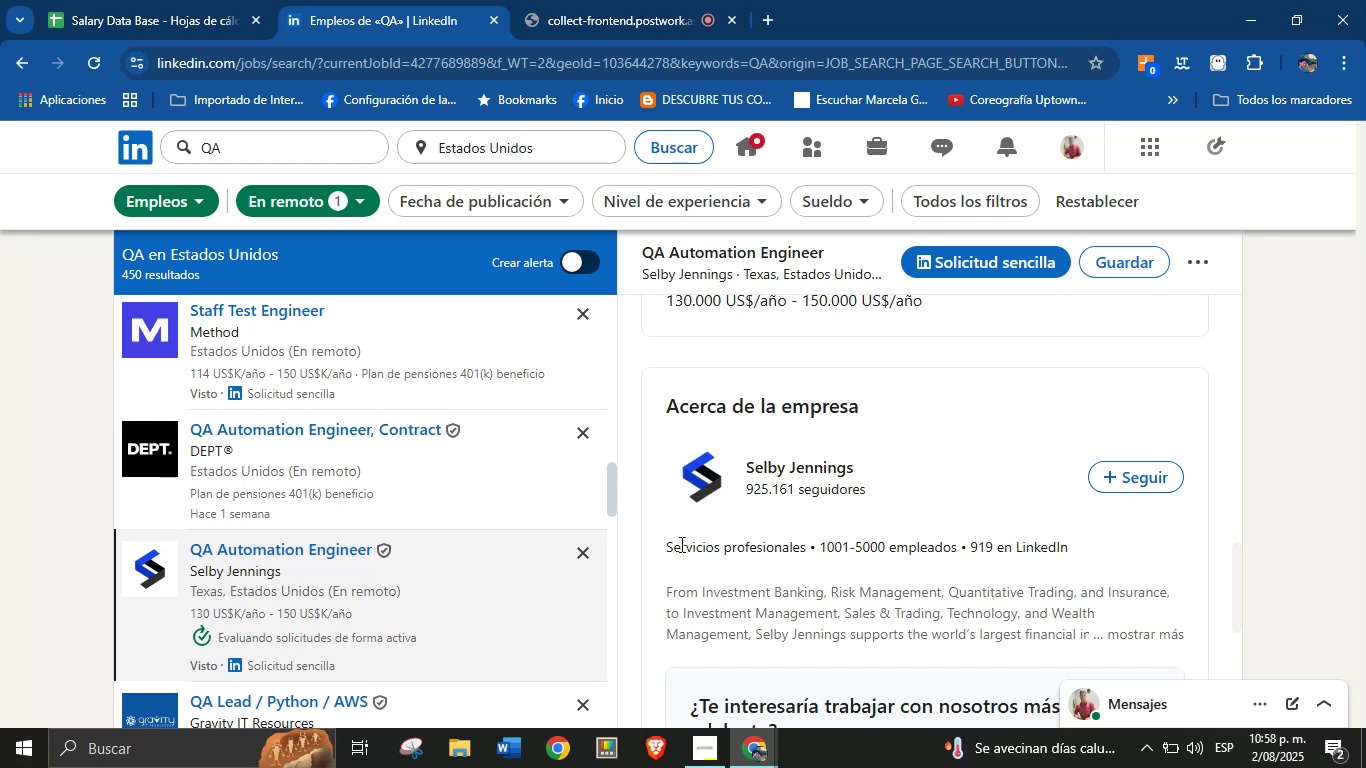 
left_click_drag(start_coordinate=[668, 544], to_coordinate=[804, 556])
 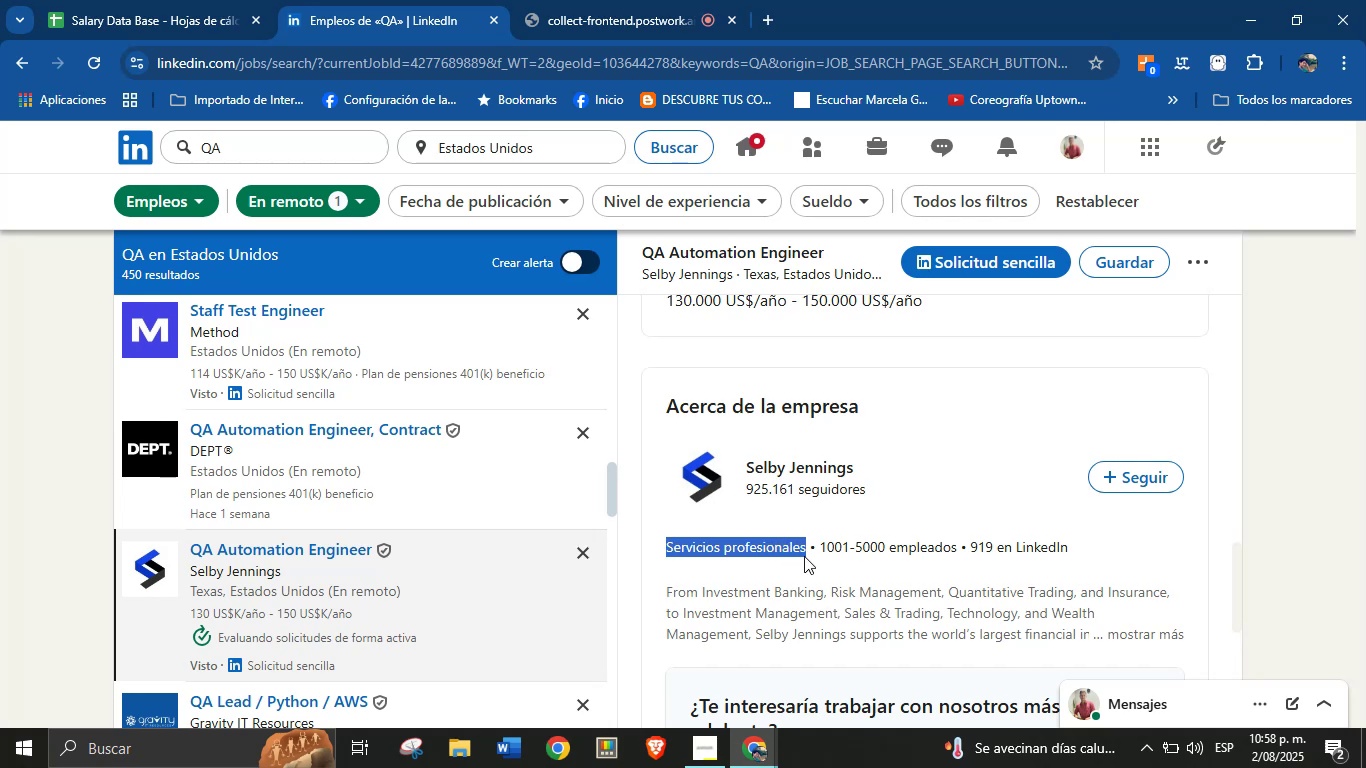 
key(Control+C)
 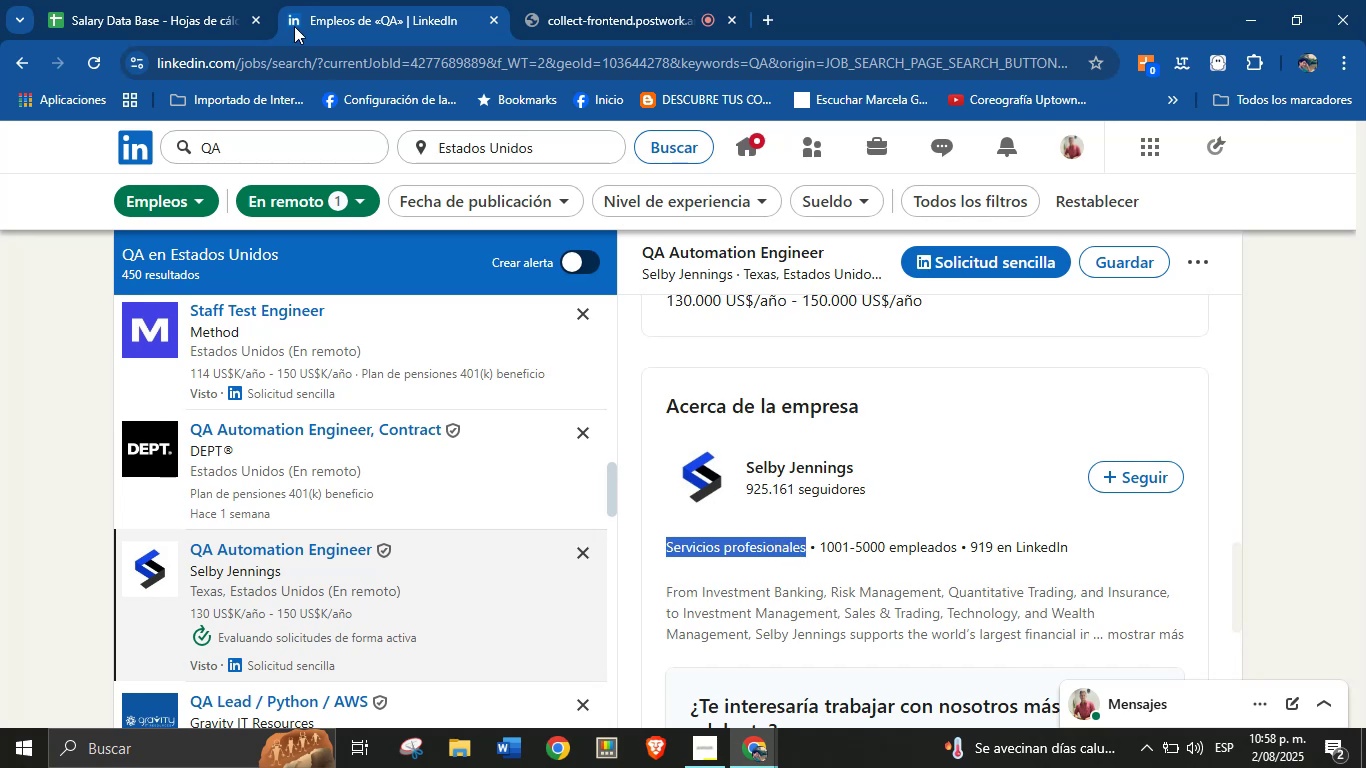 
left_click([181, 0])
 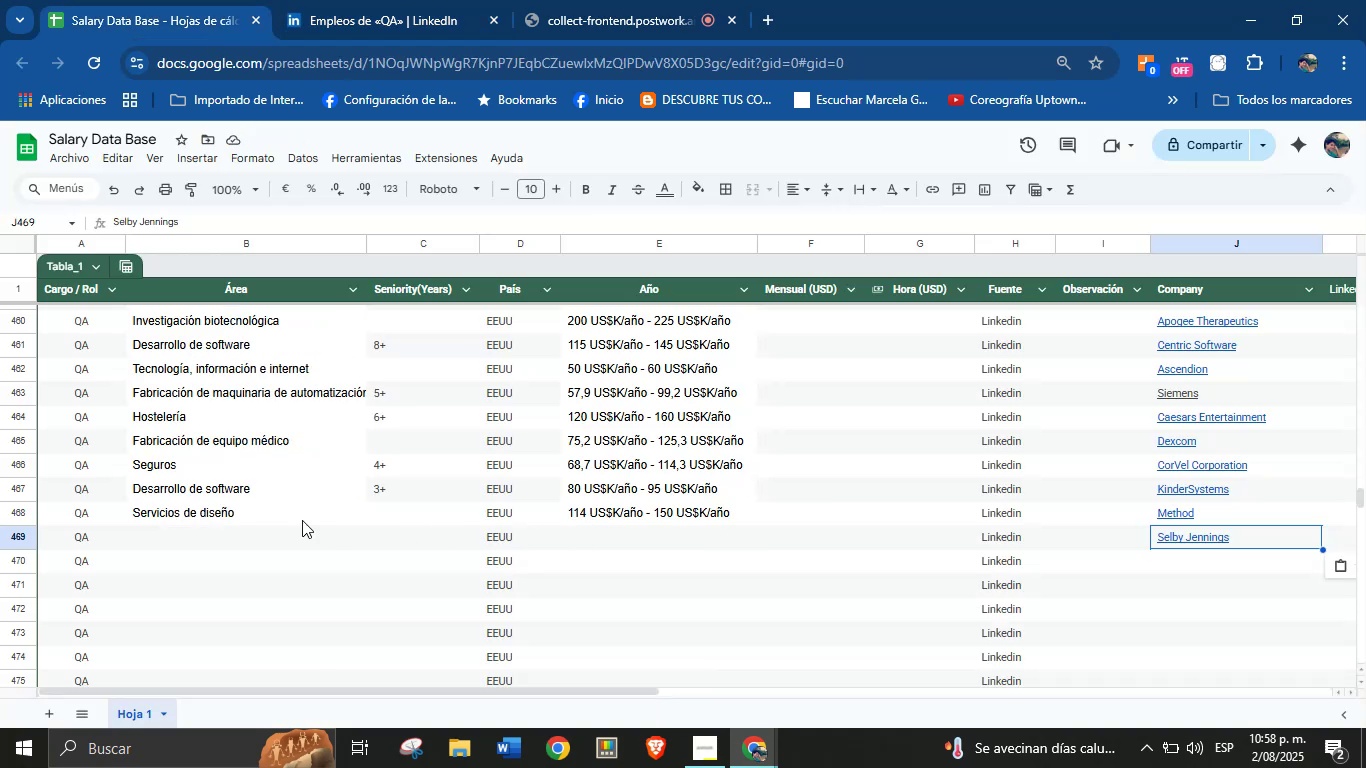 
left_click([184, 531])
 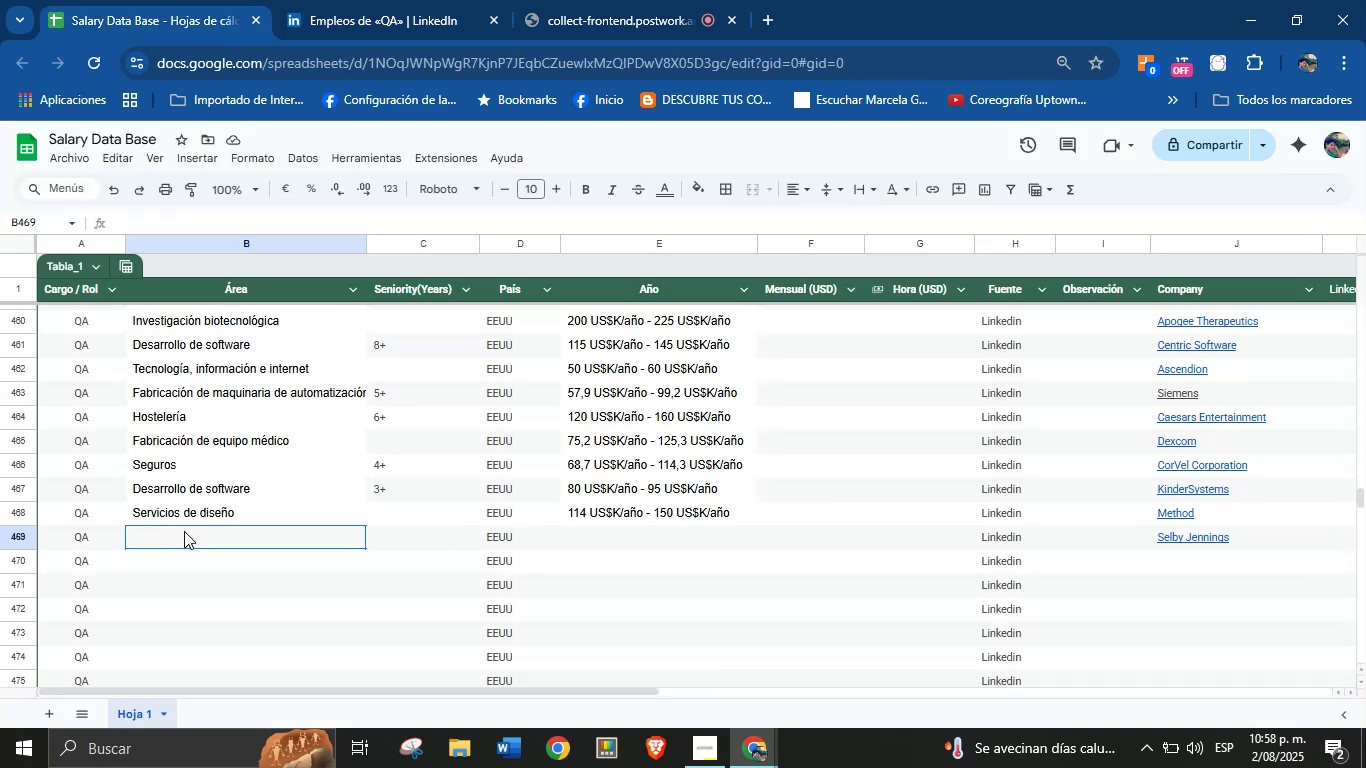 
key(Control+V)
 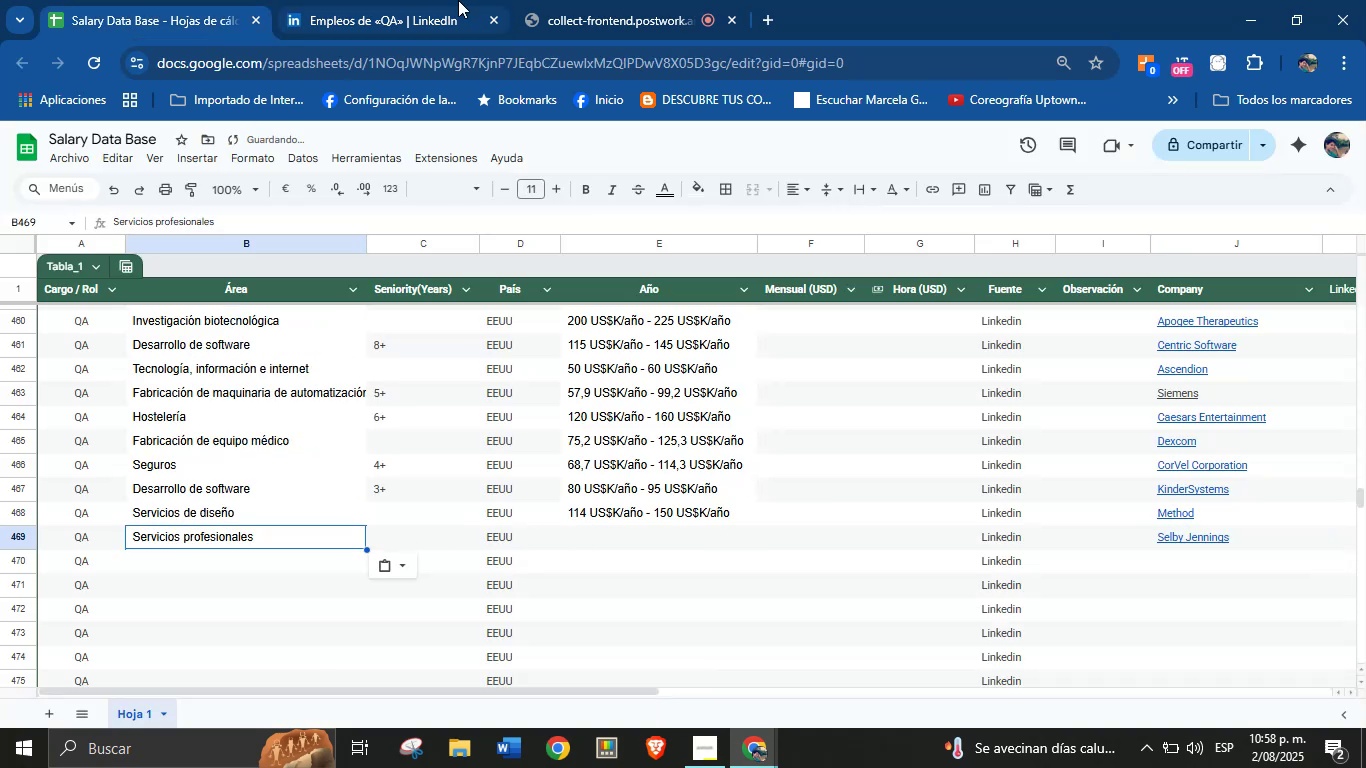 
left_click([456, 0])
 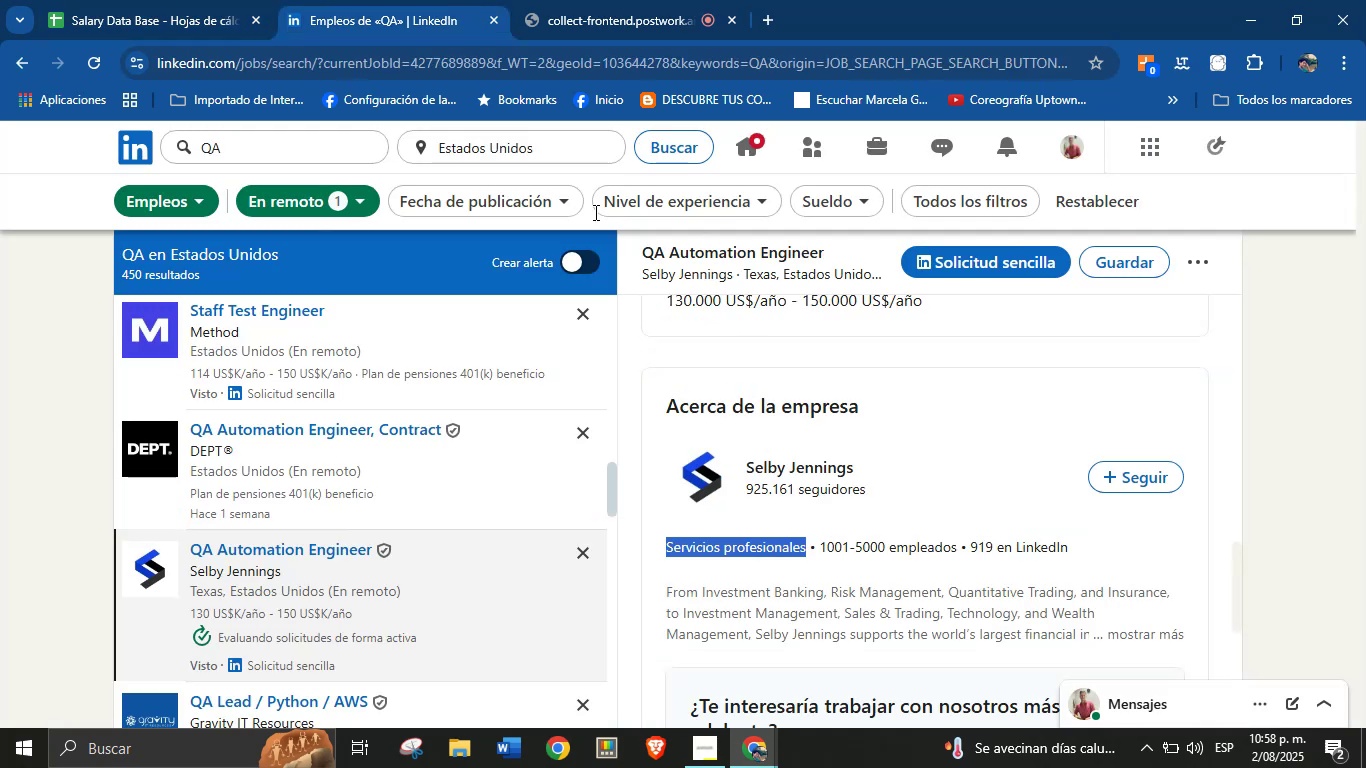 
scroll: coordinate [747, 519], scroll_direction: up, amount: 22.0
 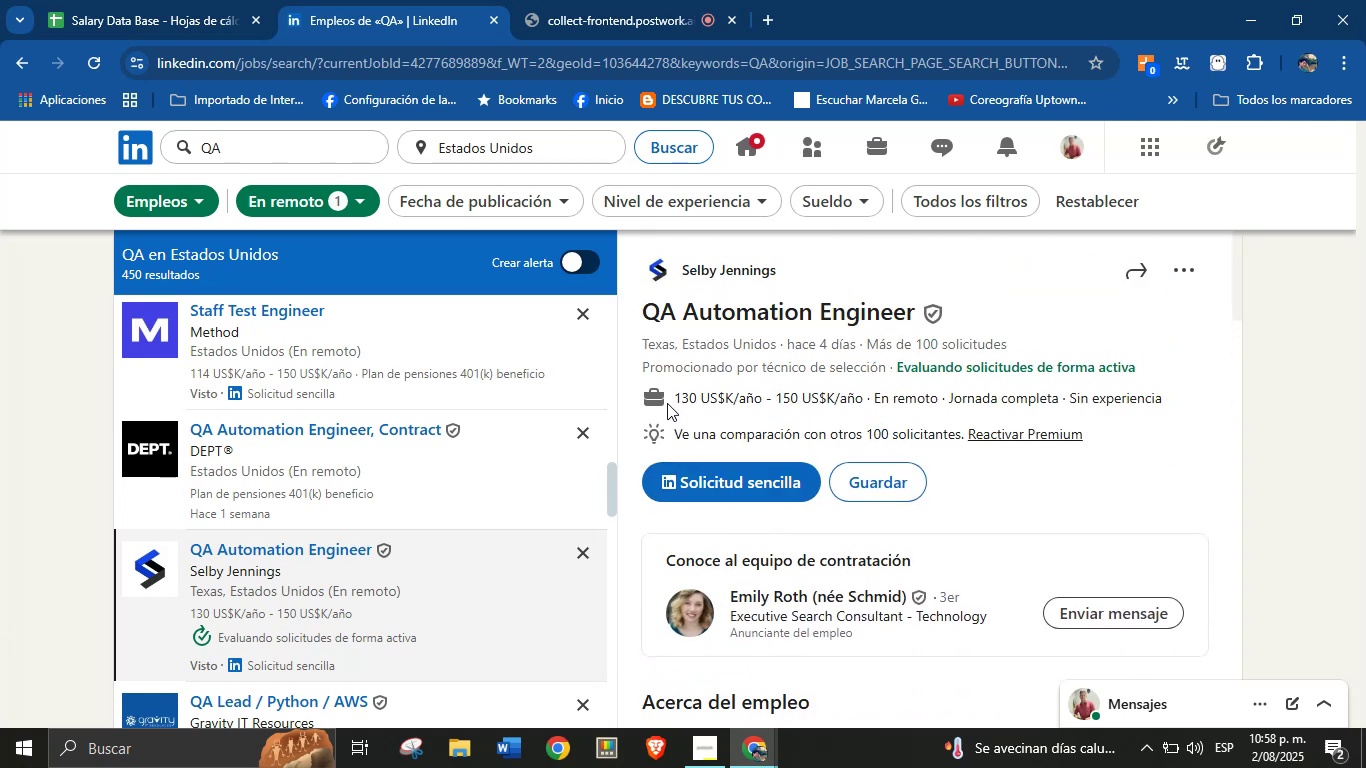 
left_click_drag(start_coordinate=[673, 398], to_coordinate=[865, 404])
 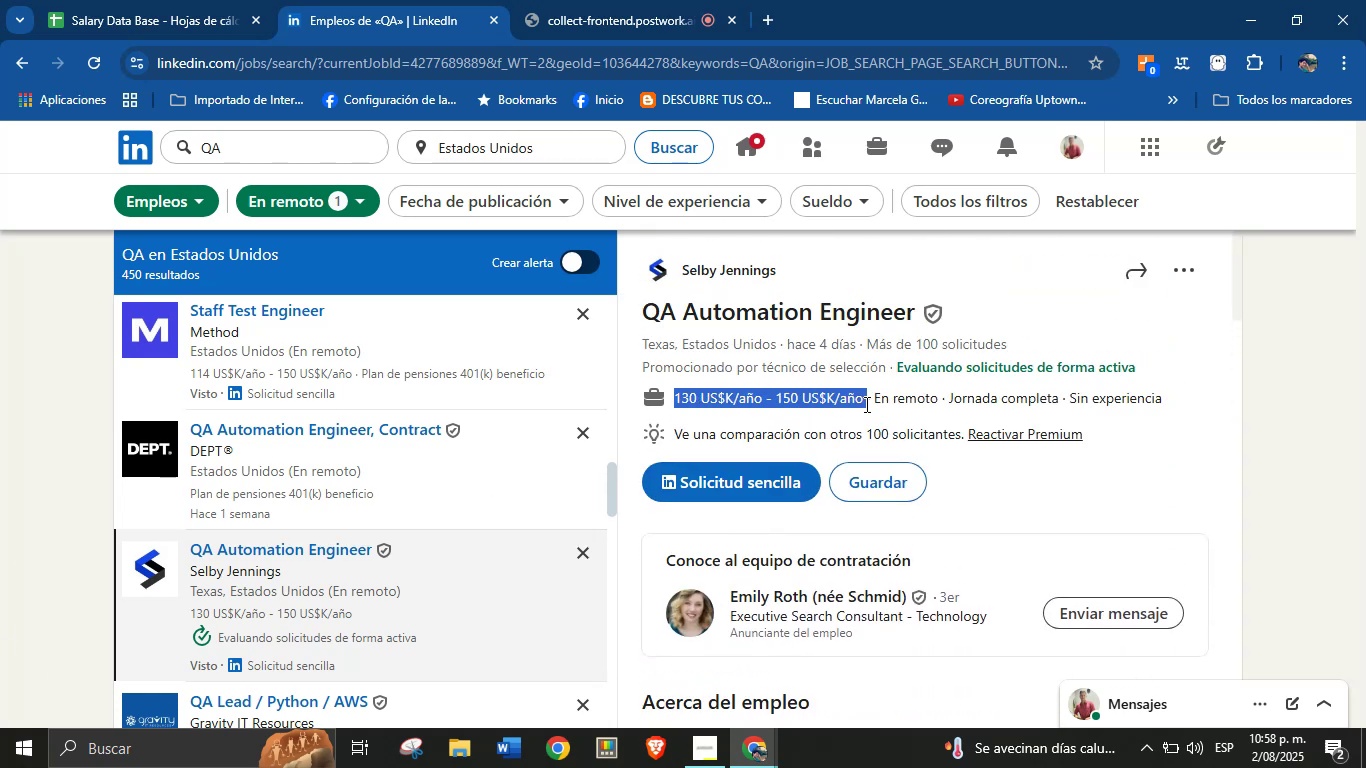 
key(Control+C)
 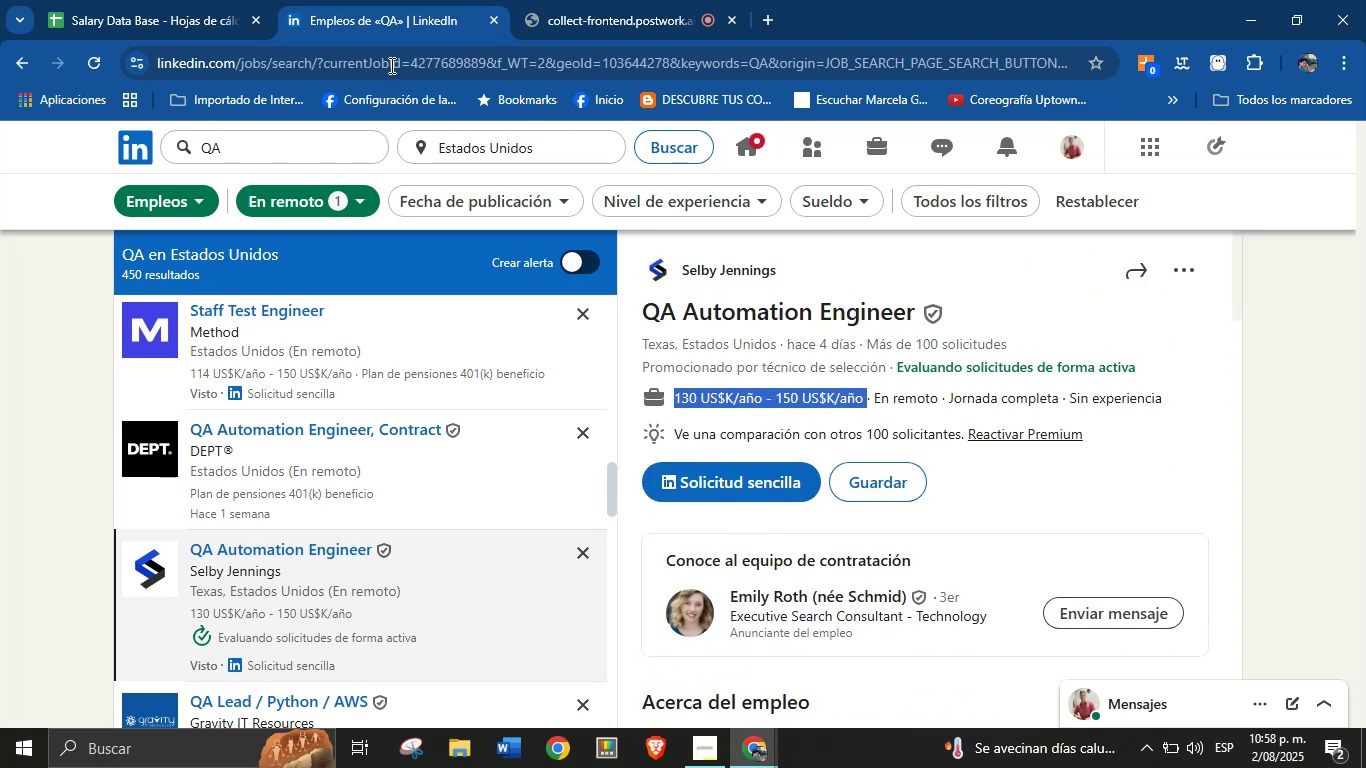 
left_click([197, 0])
 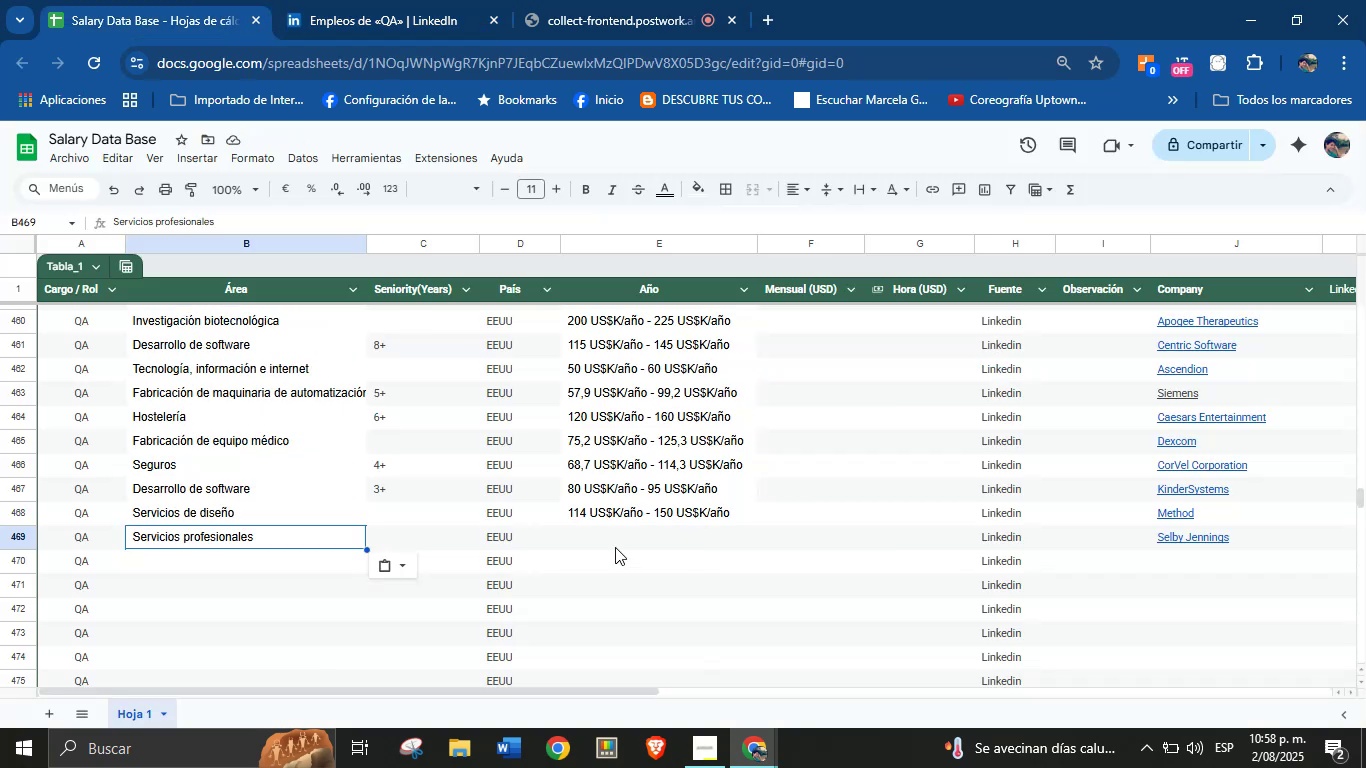 
key(Control+V)
 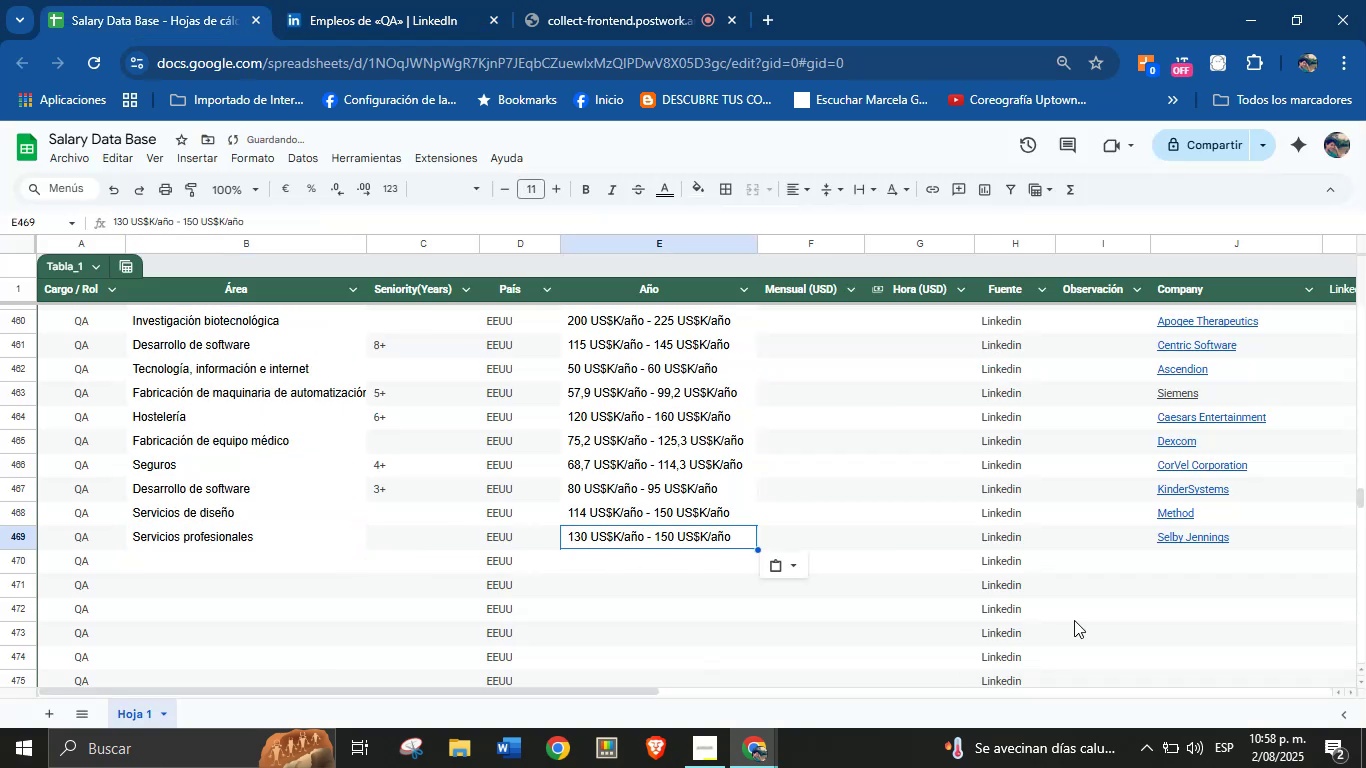 
scroll: coordinate [1090, 614], scroll_direction: down, amount: 1.0
 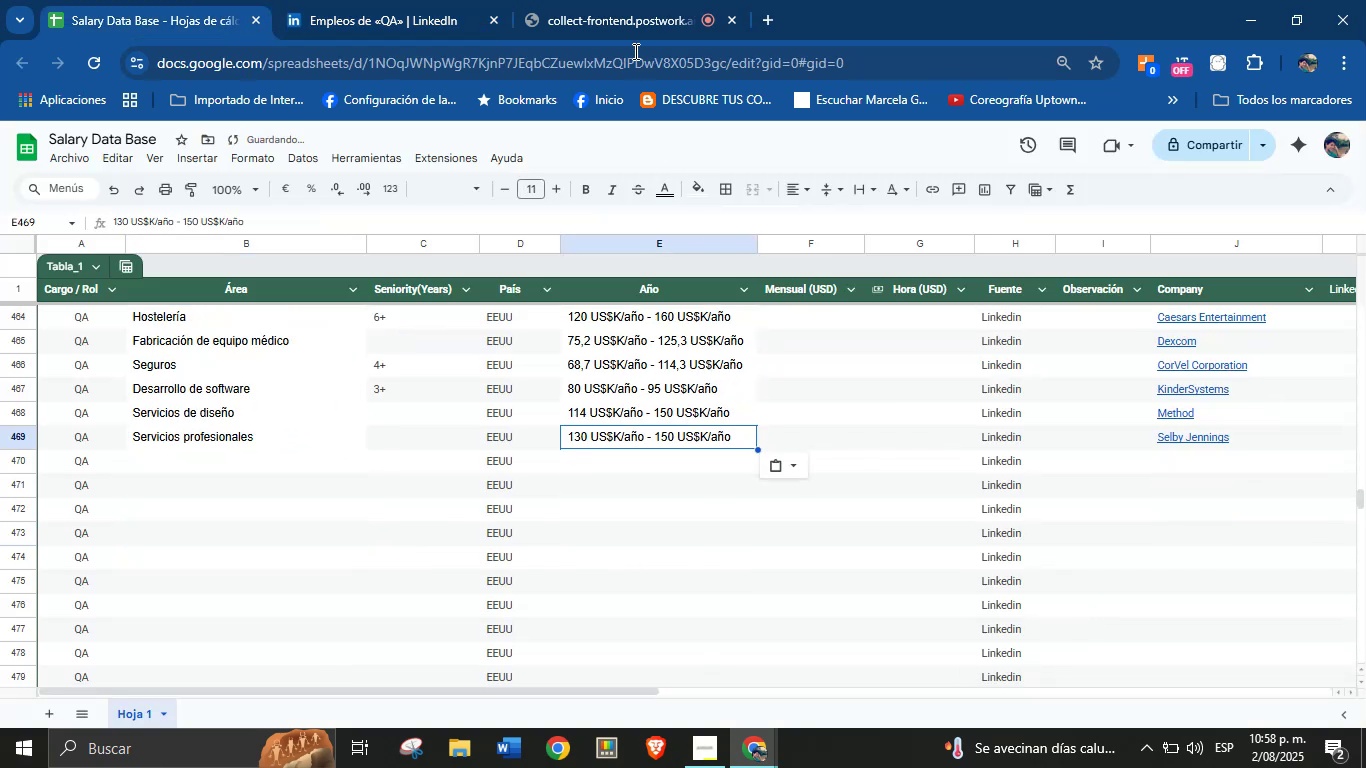 
left_click([428, 0])
 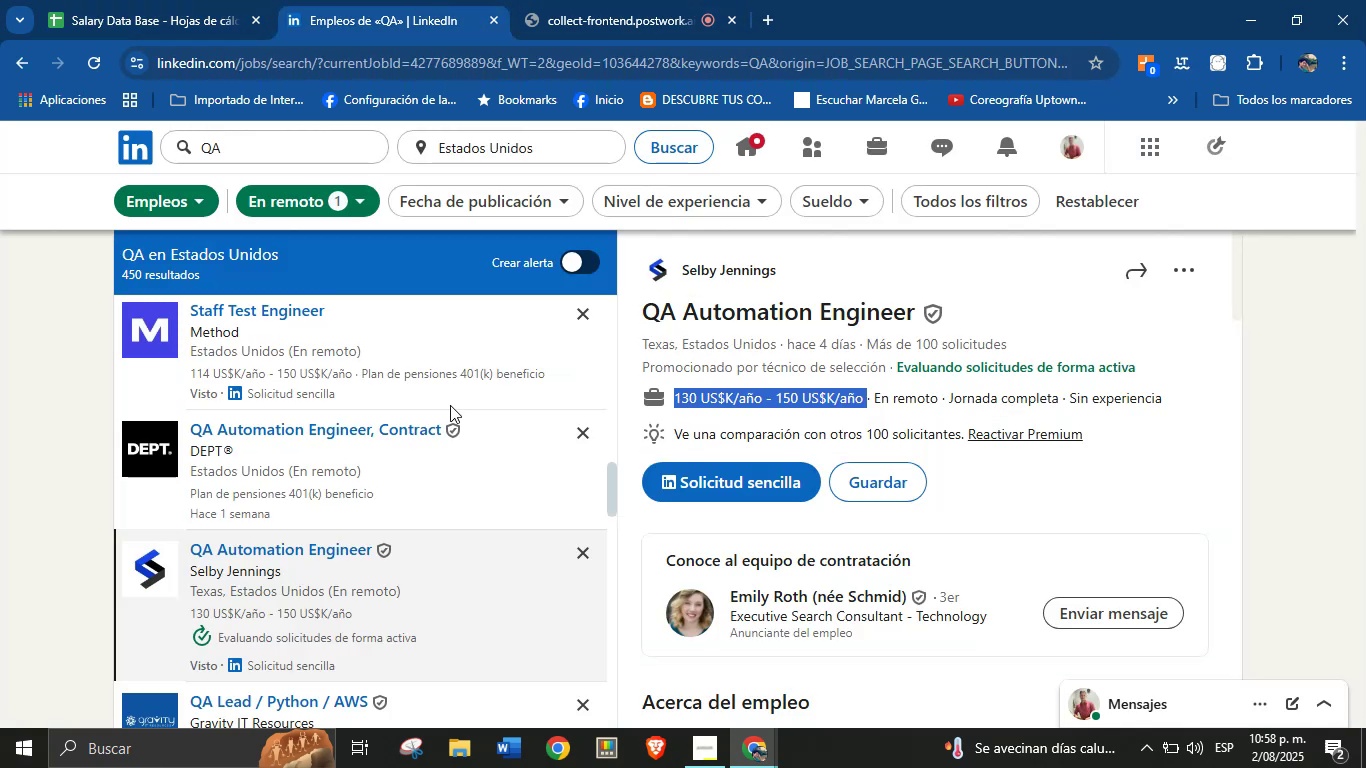 
scroll: coordinate [372, 491], scroll_direction: down, amount: 2.0
 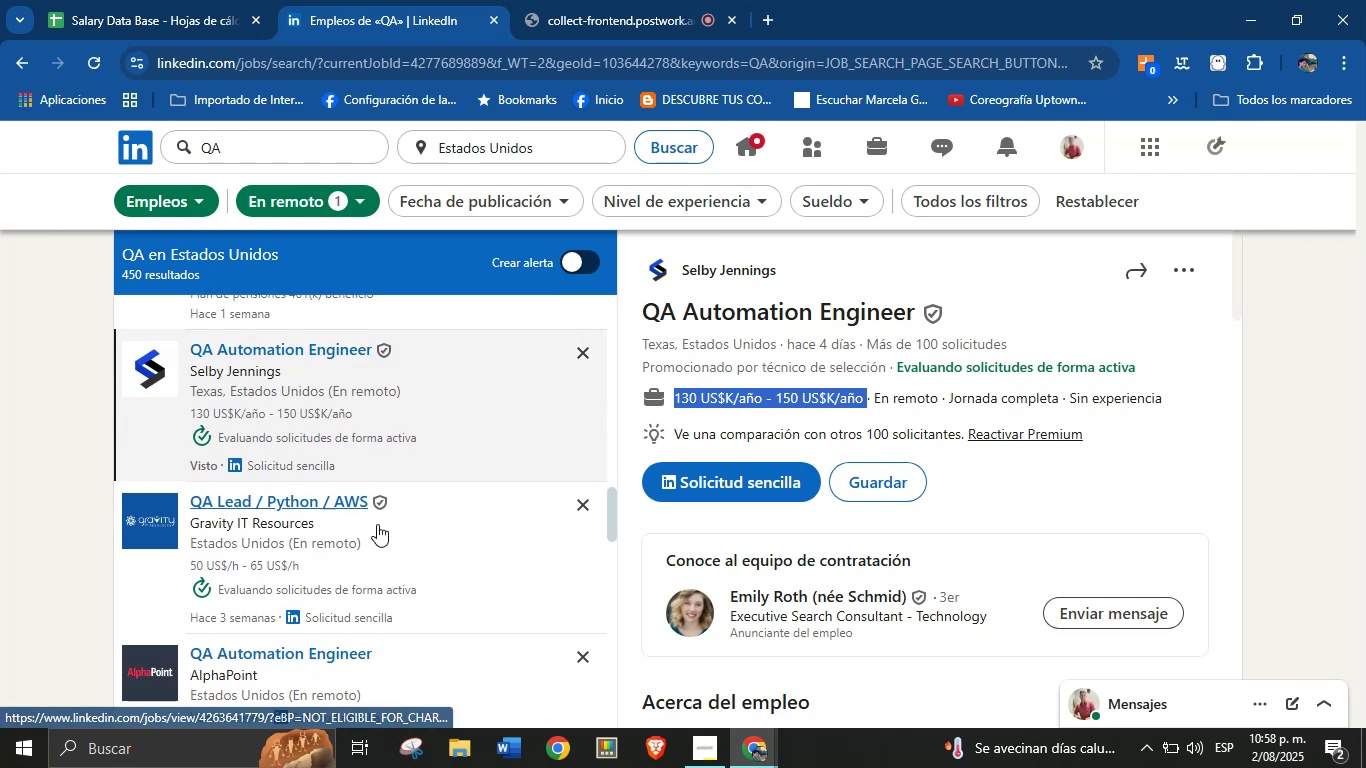 
left_click([330, 508])
 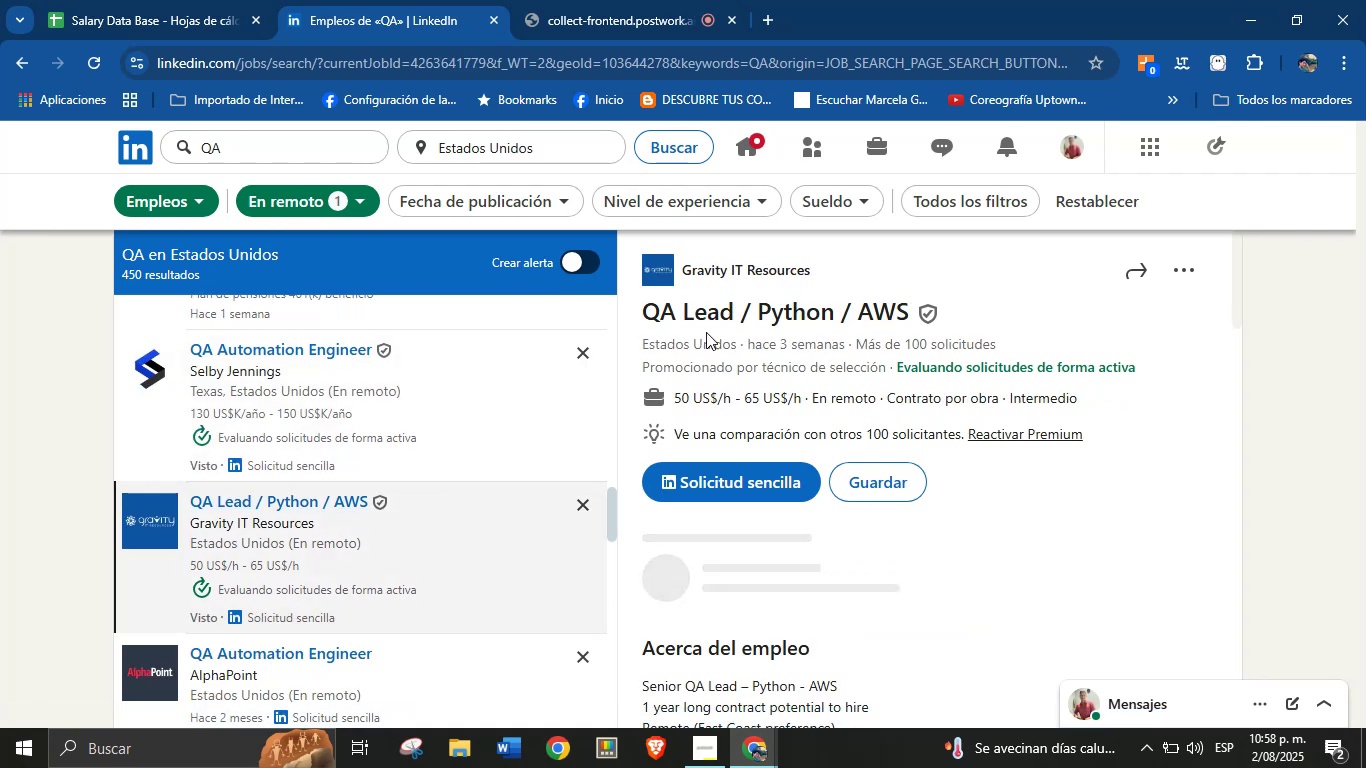 
left_click_drag(start_coordinate=[820, 271], to_coordinate=[684, 272])
 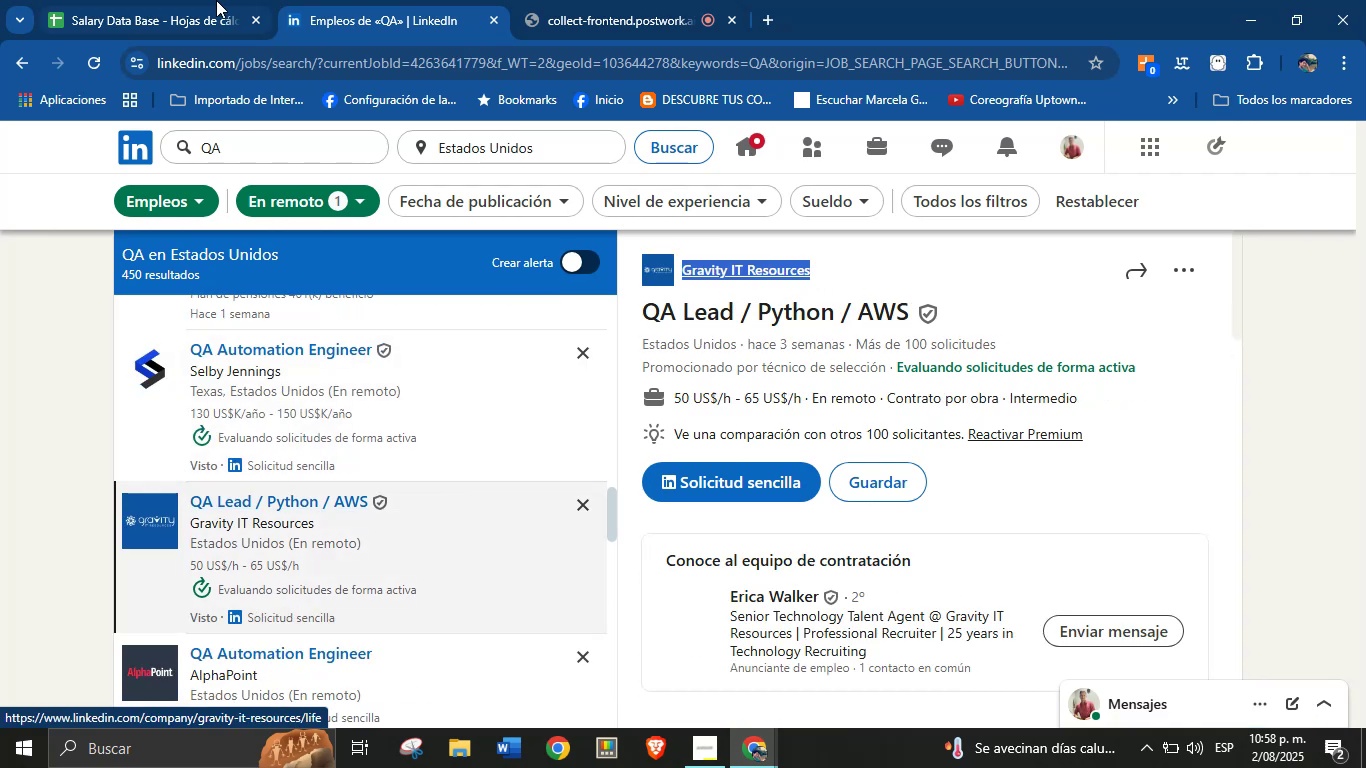 
key(Control+C)
 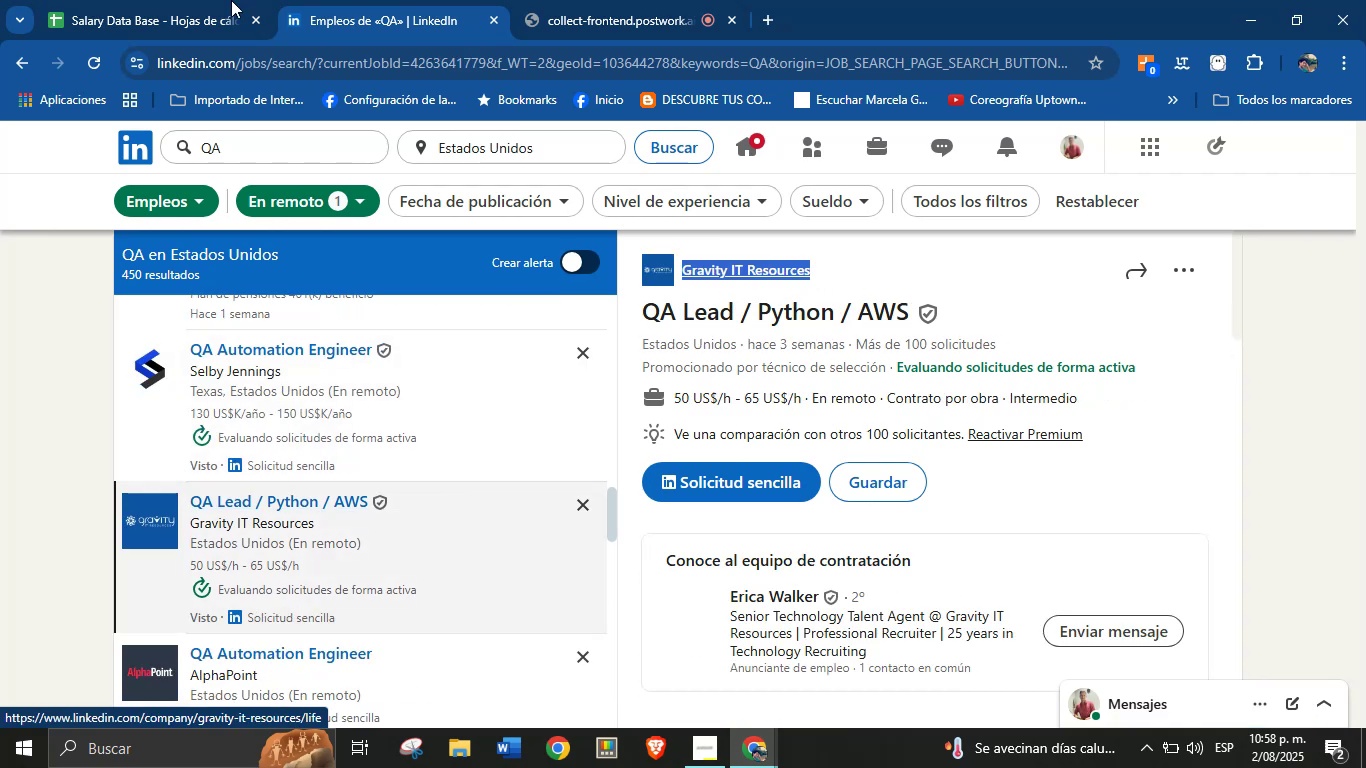 
left_click([216, 0])
 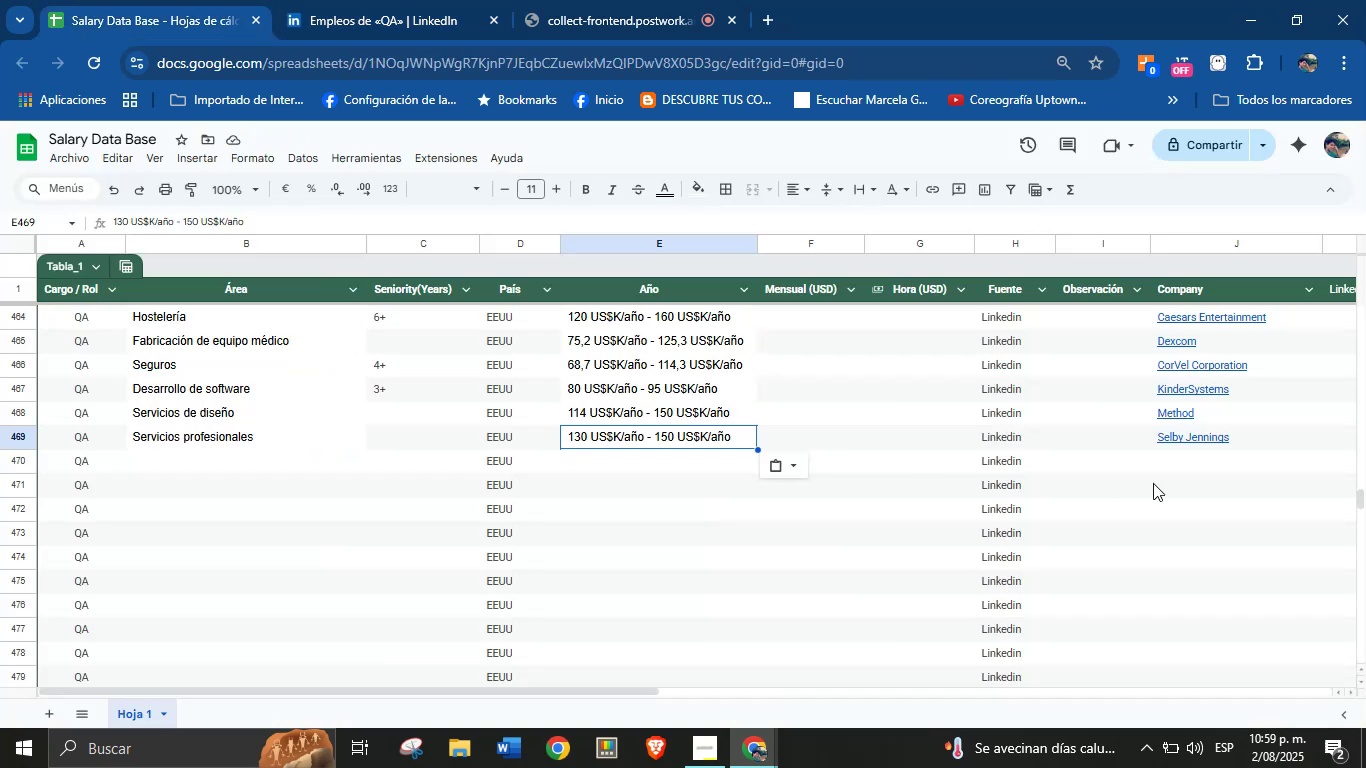 
left_click([1179, 450])
 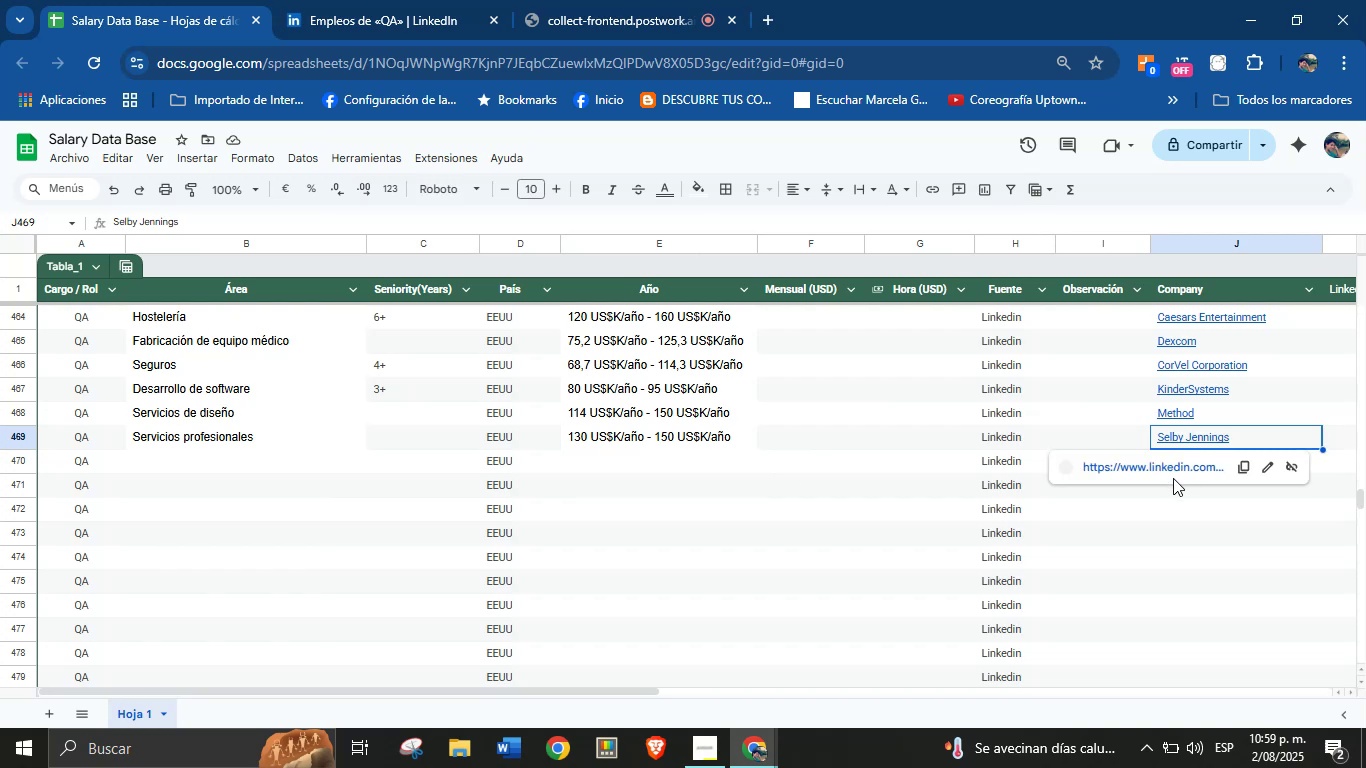 
left_click([1159, 553])
 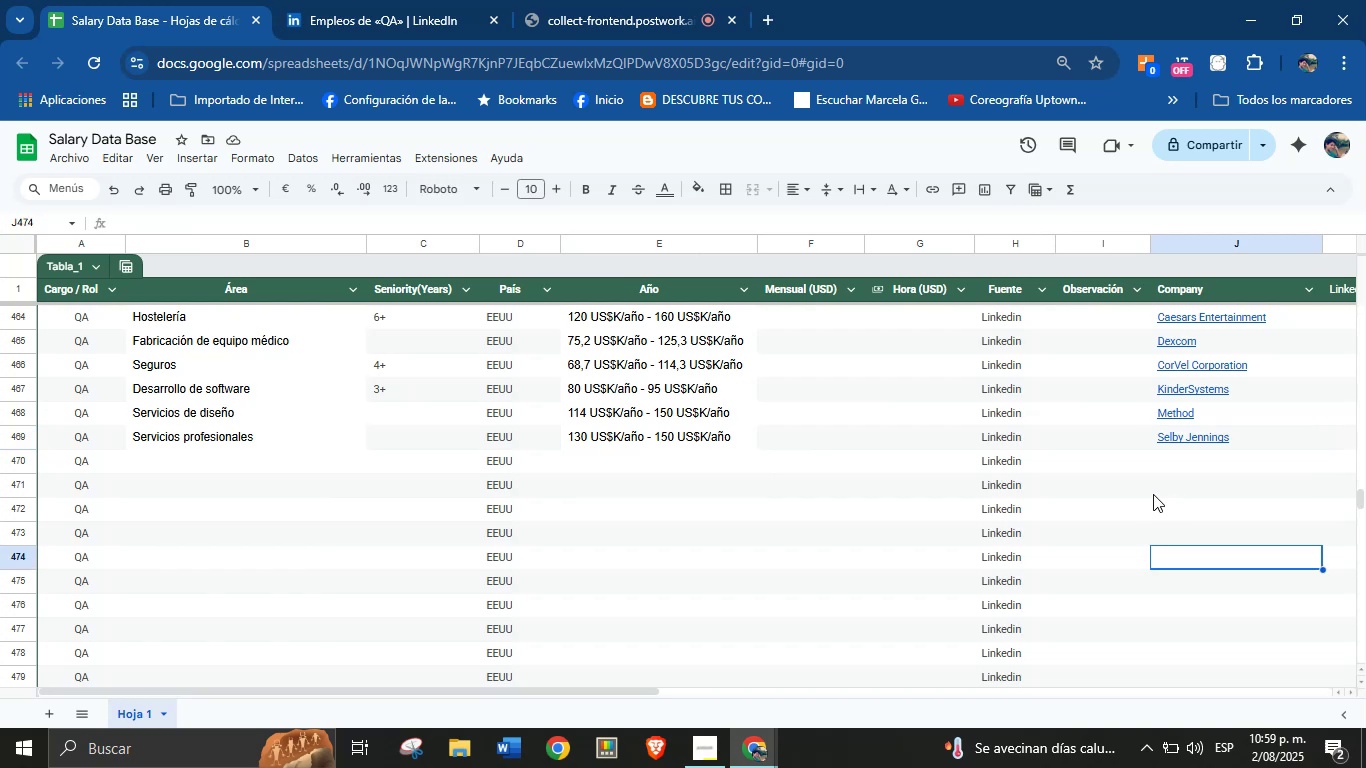 
left_click([1170, 450])
 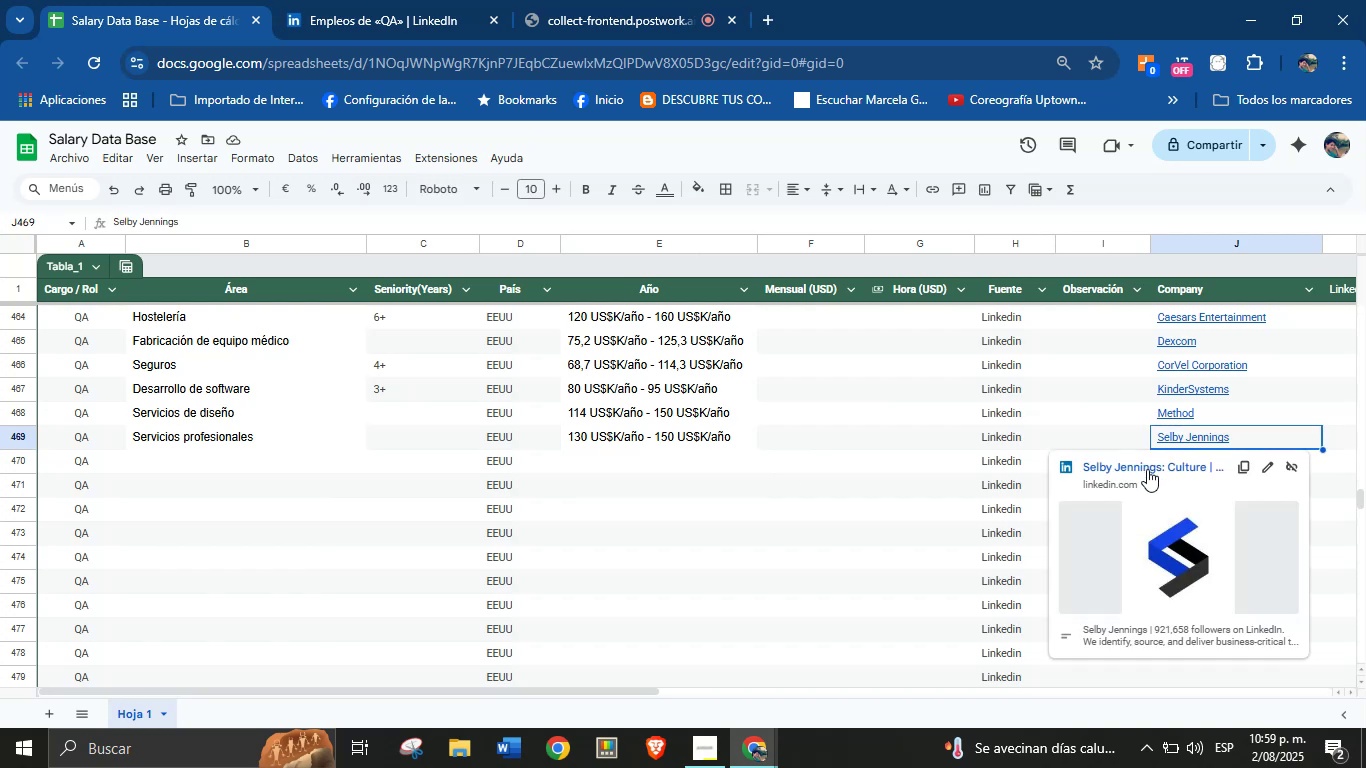 
left_click([1087, 416])
 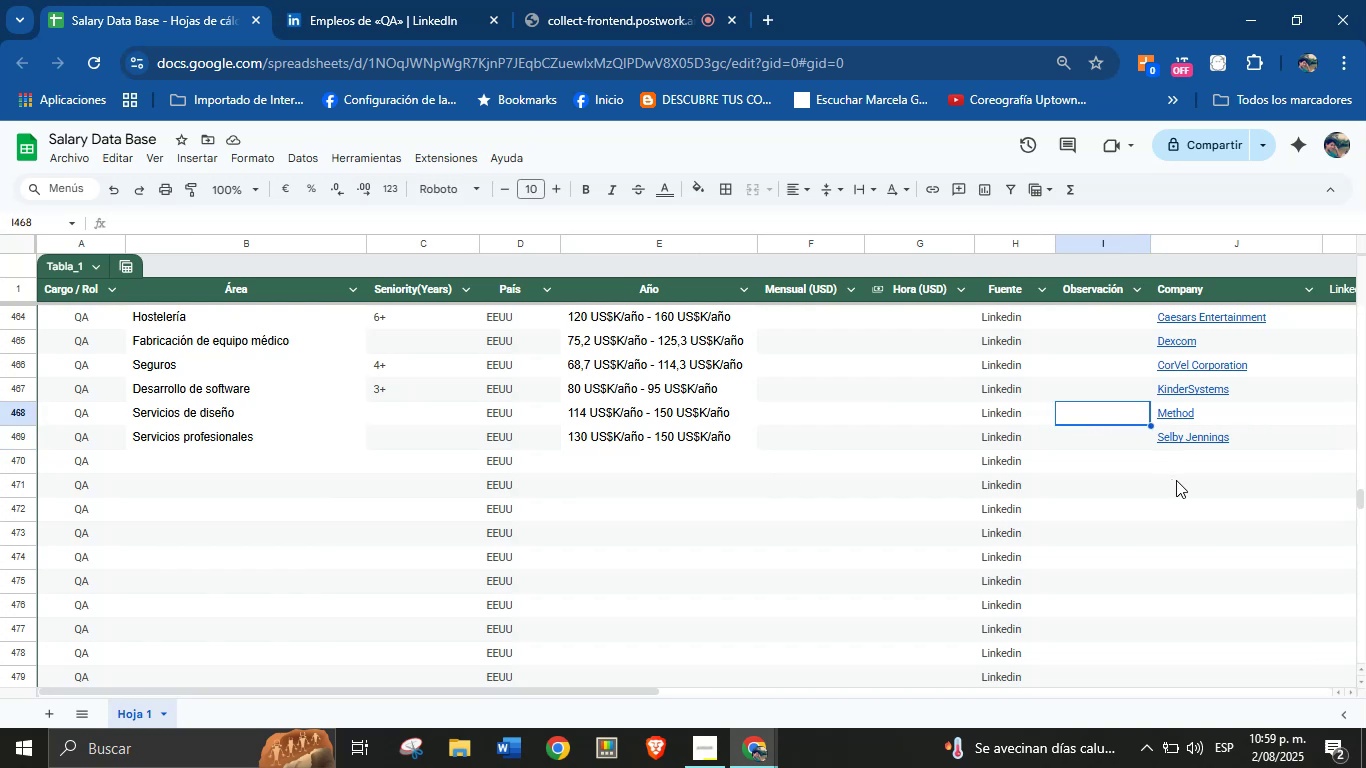 
left_click([1181, 469])
 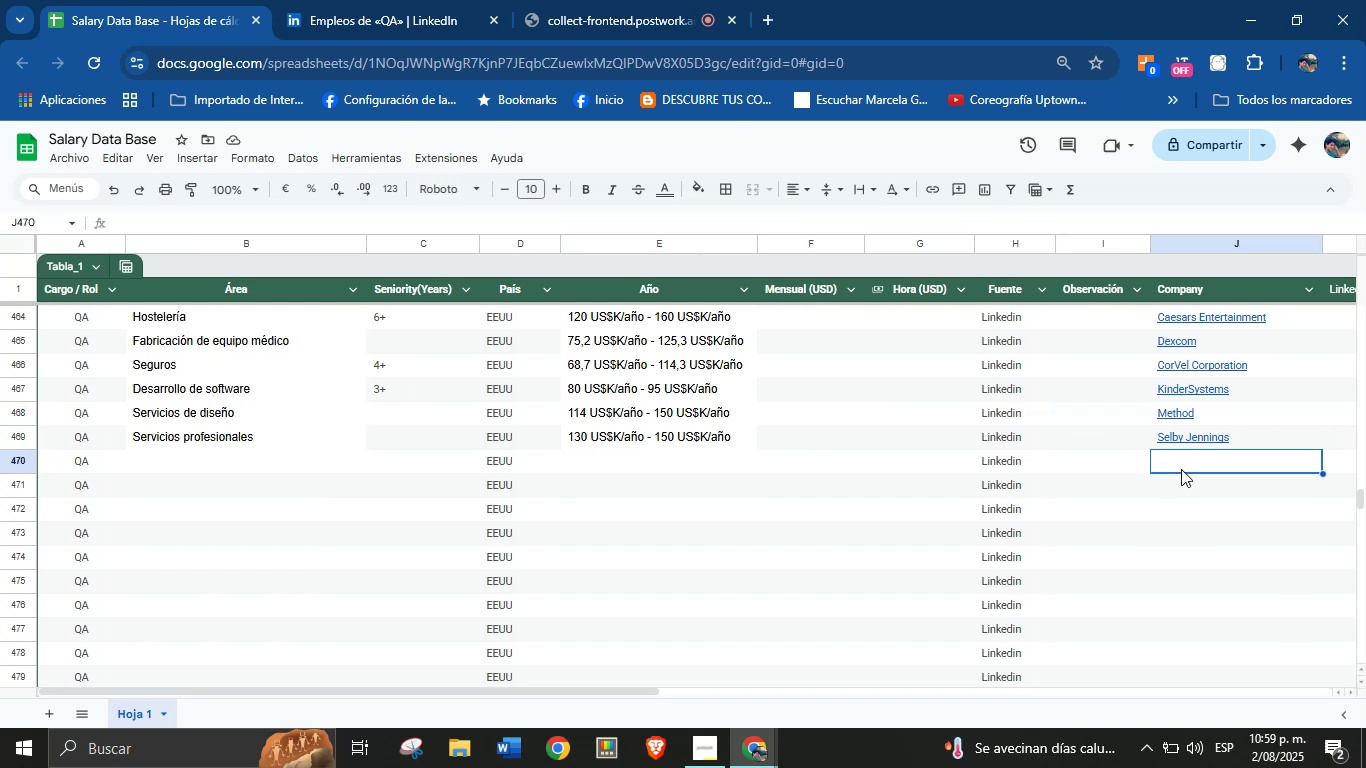 
key(Control+V)
 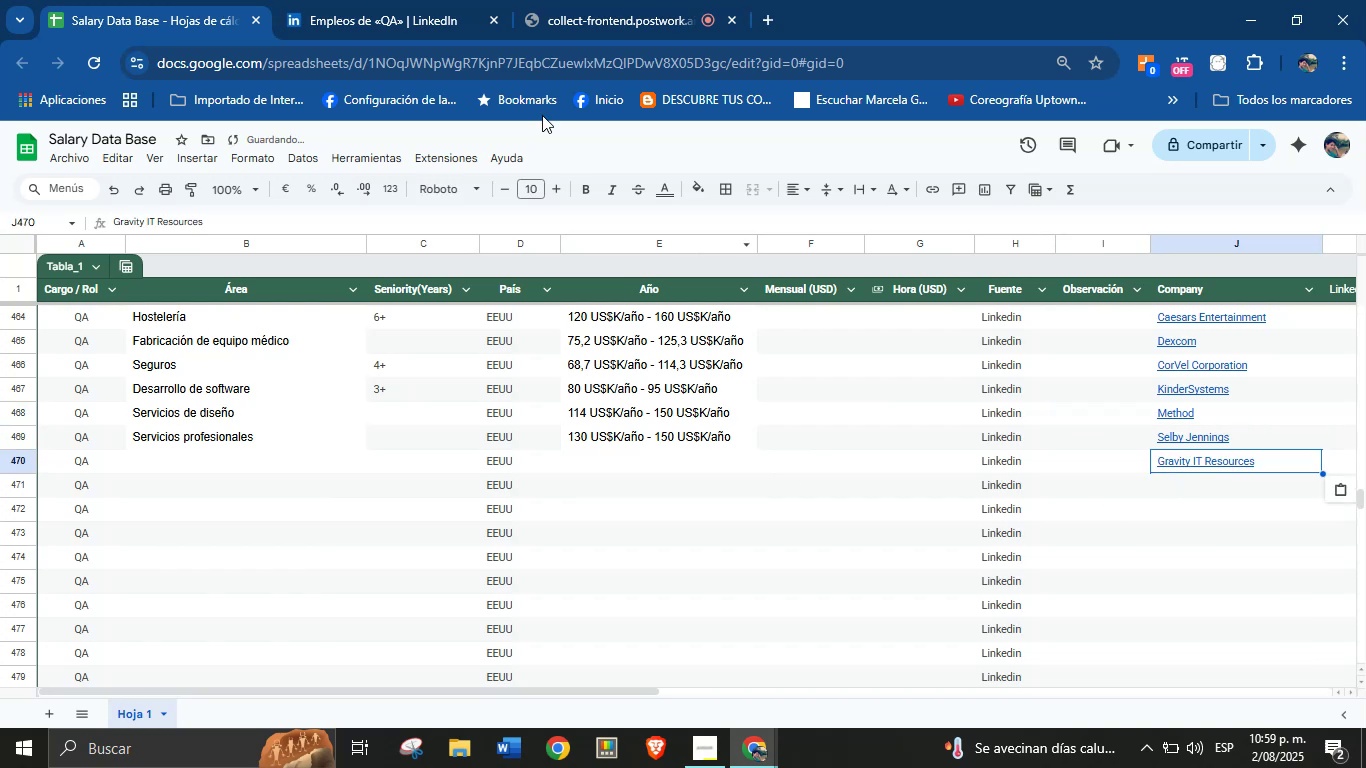 
left_click([364, 0])
 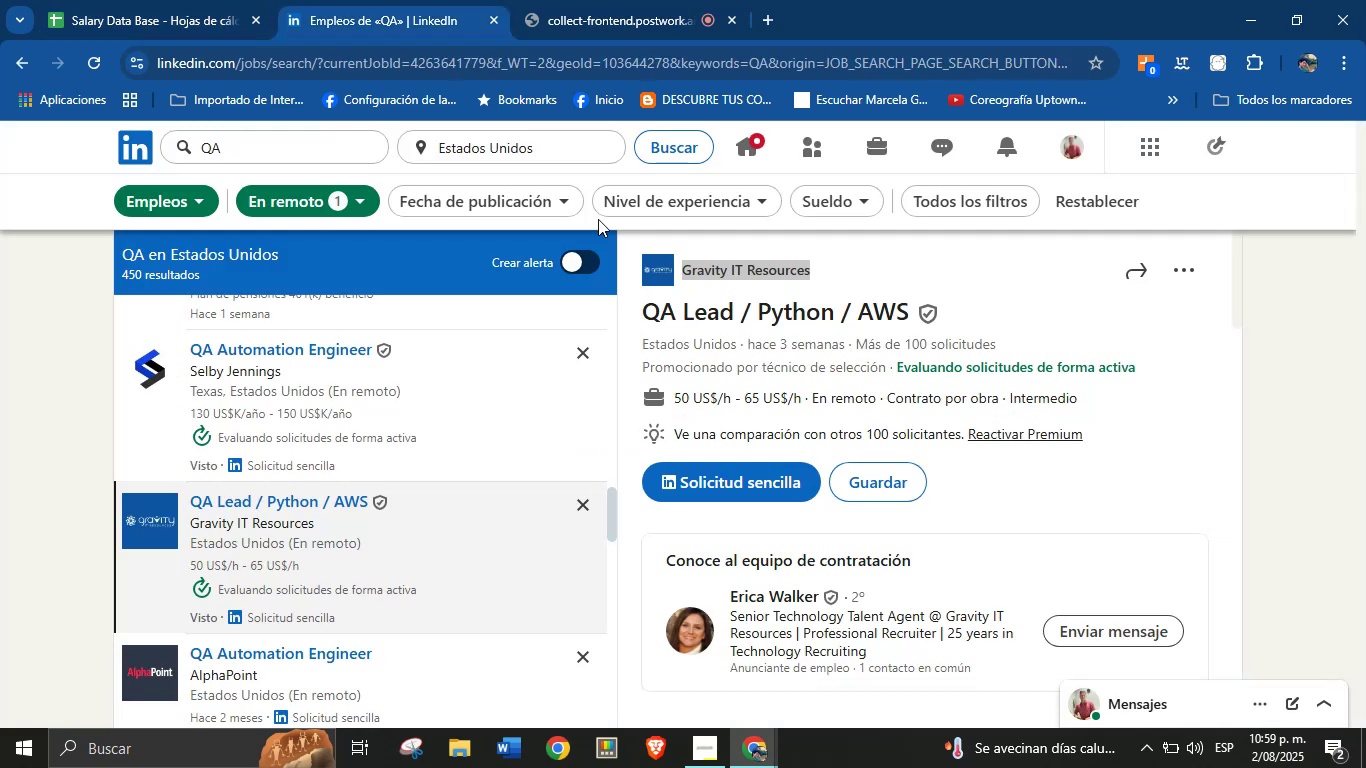 
scroll: coordinate [822, 506], scroll_direction: down, amount: 21.0
 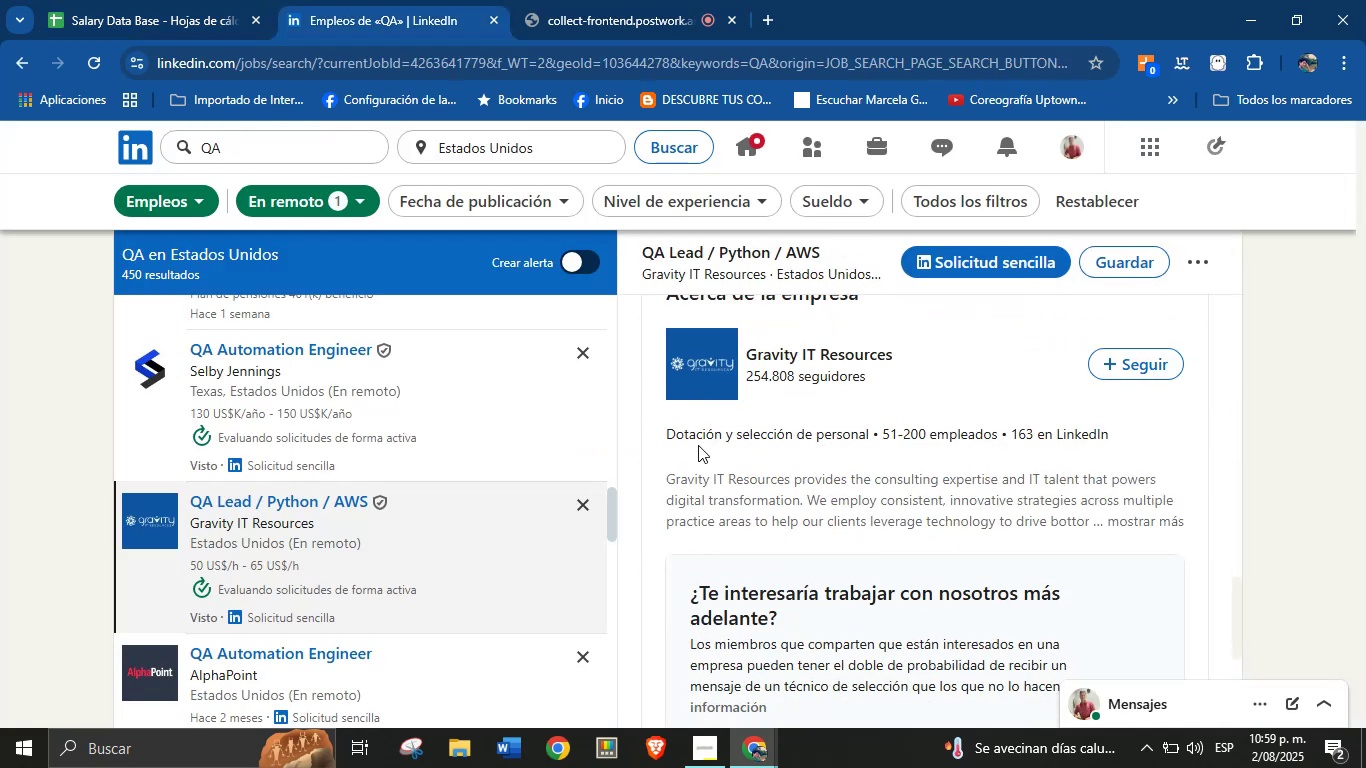 
left_click_drag(start_coordinate=[658, 433], to_coordinate=[871, 440])
 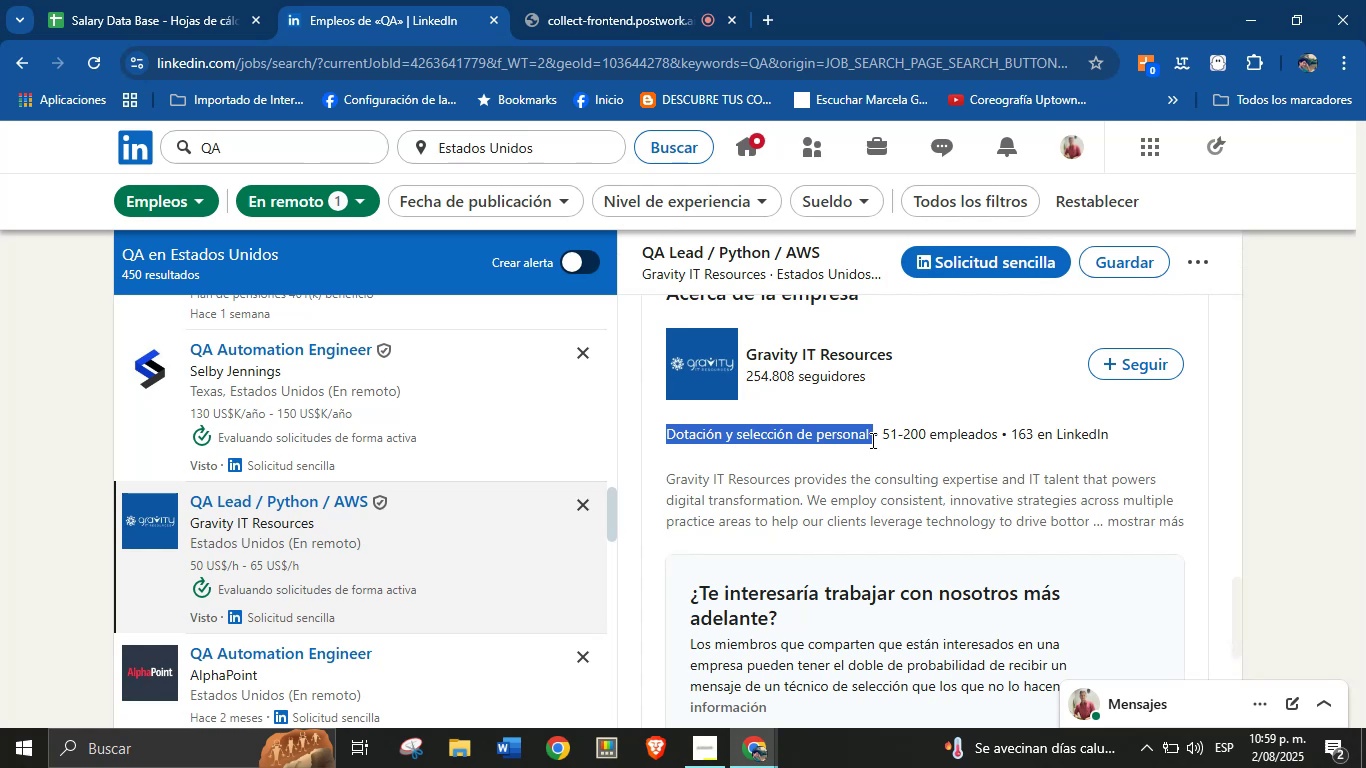 
key(Control+C)
 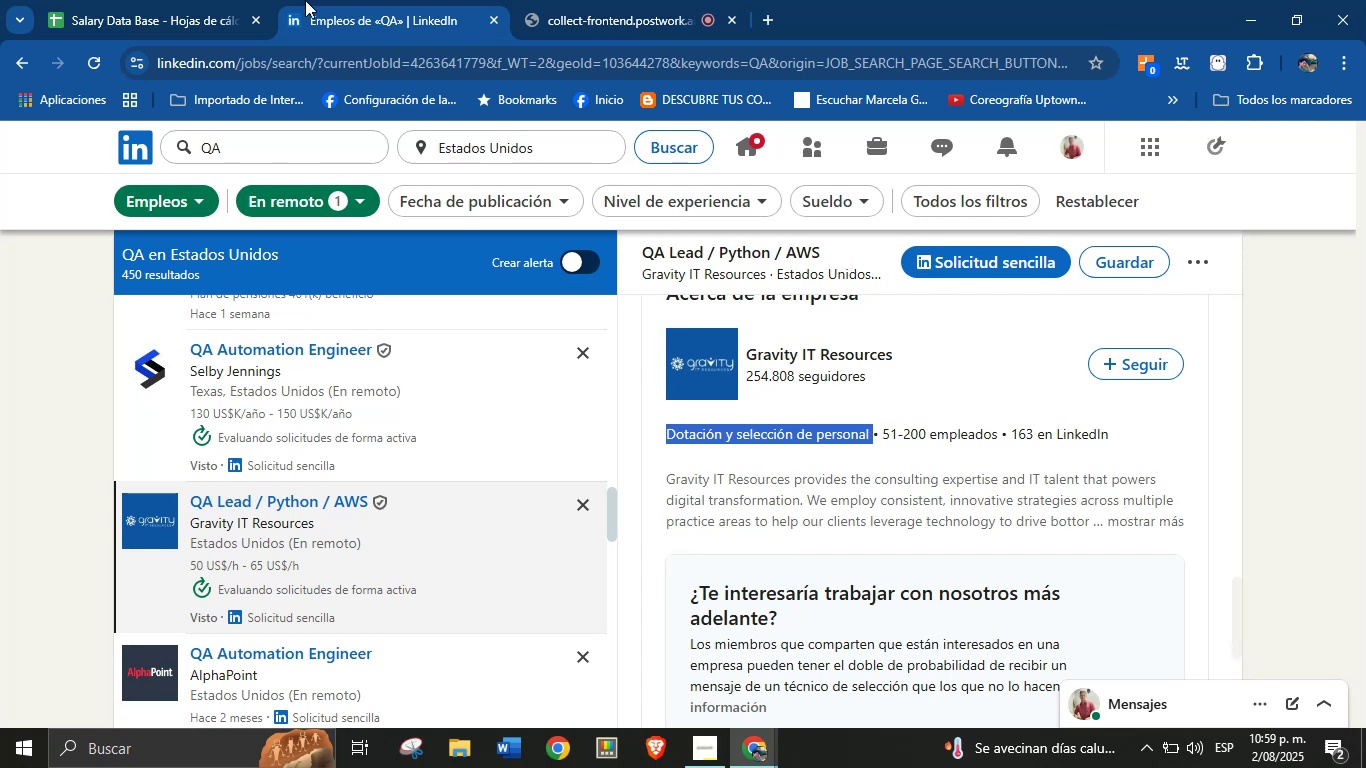 
left_click([149, 0])
 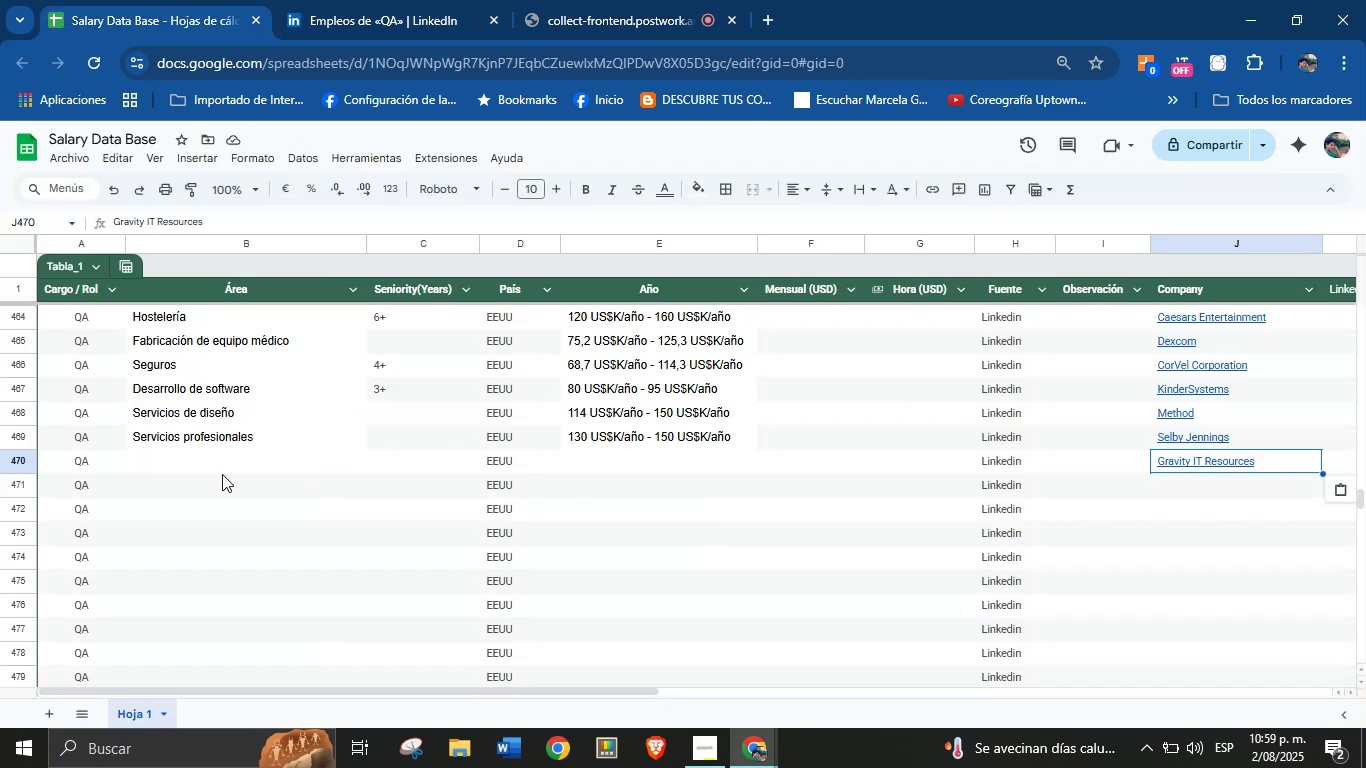 
key(Control+V)
 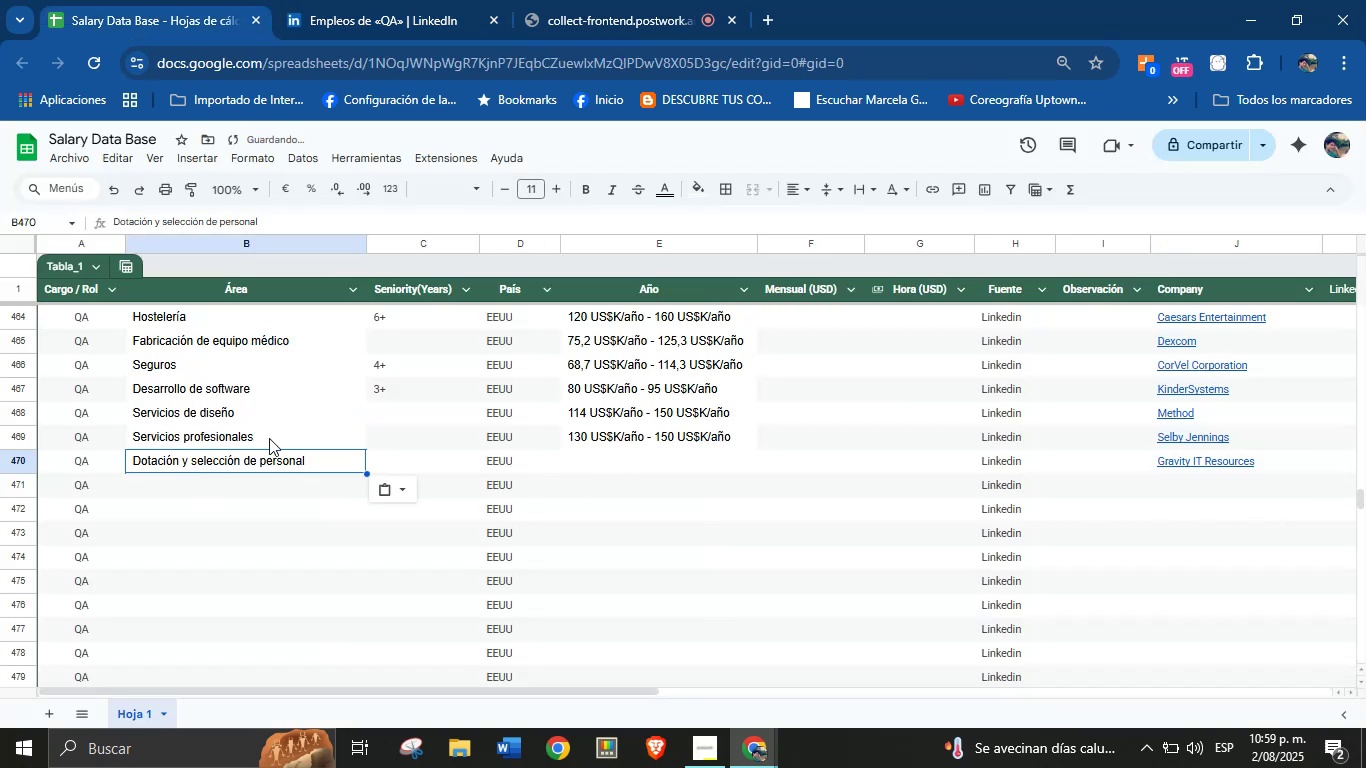 
left_click([412, 0])
 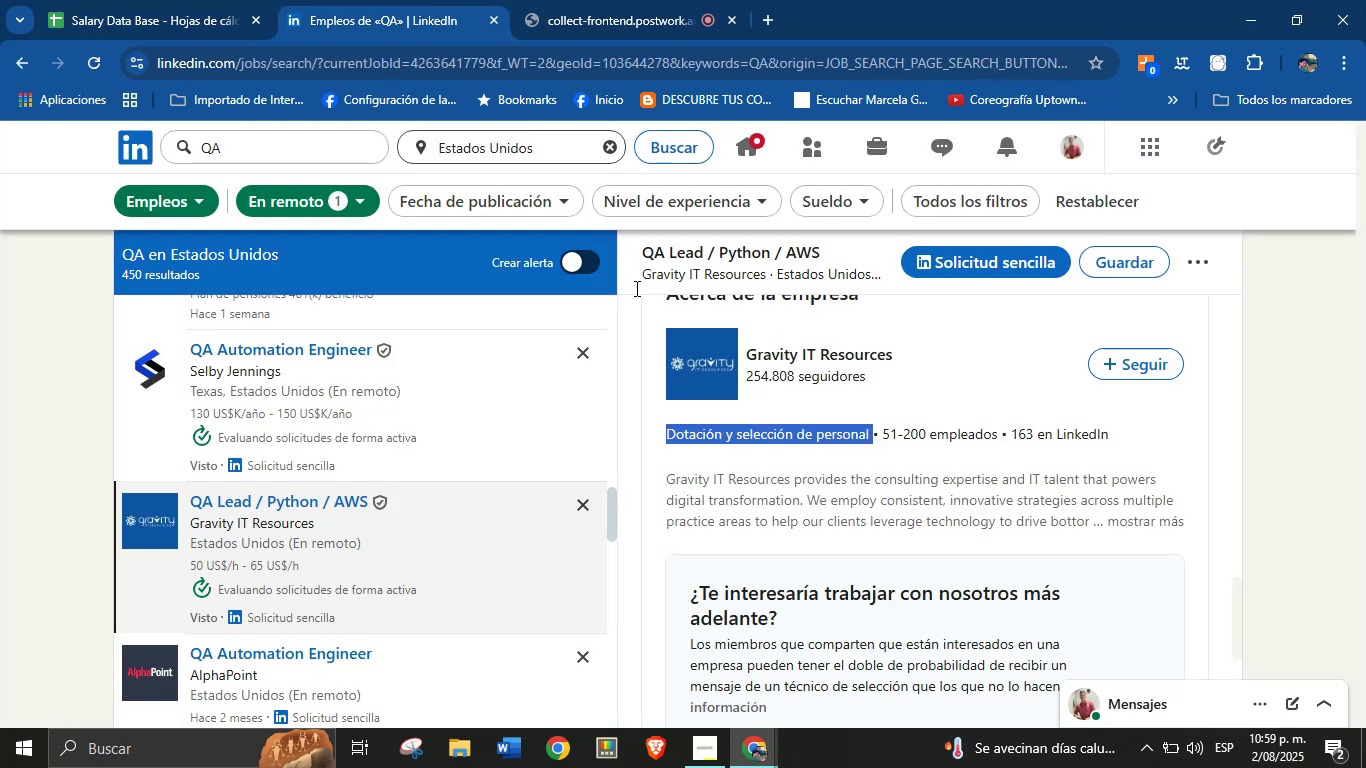 
scroll: coordinate [710, 624], scroll_direction: up, amount: 30.0
 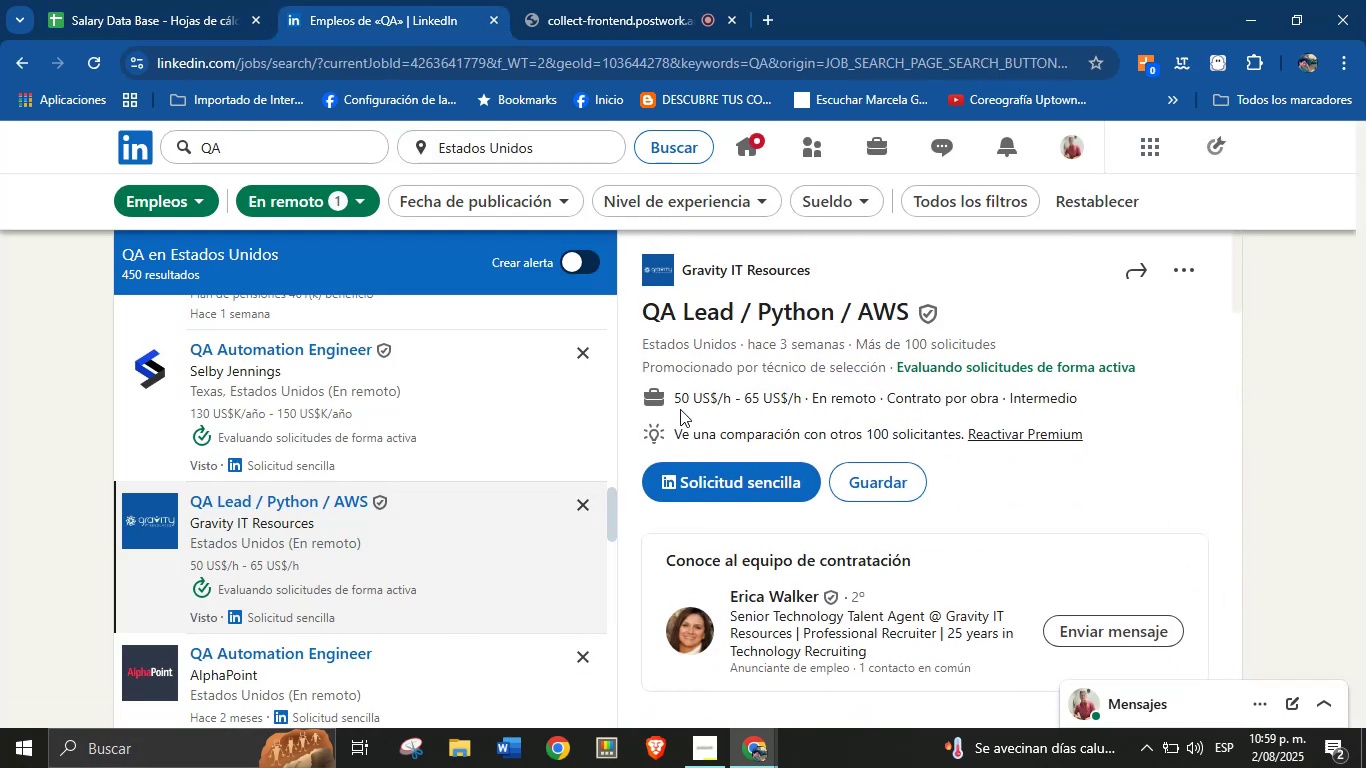 
left_click_drag(start_coordinate=[675, 398], to_coordinate=[803, 404])
 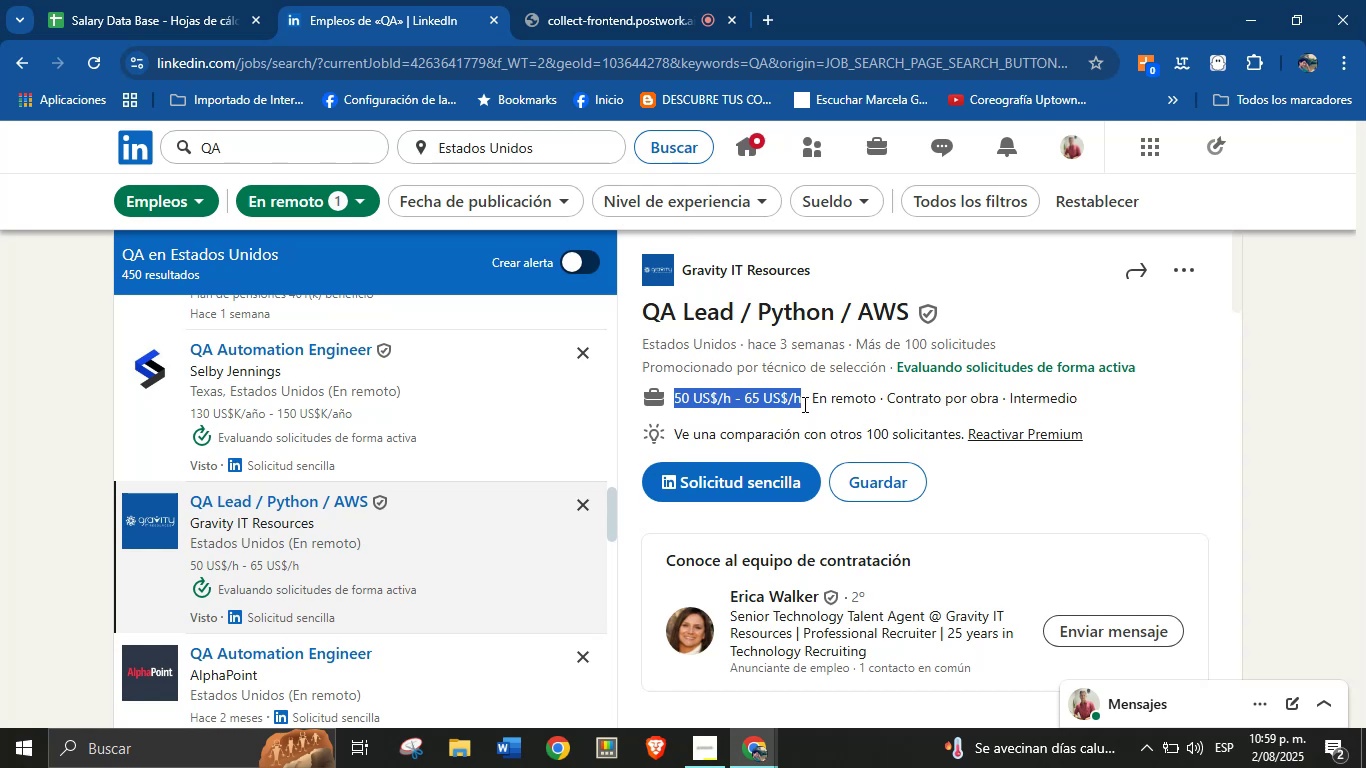 
key(Control+C)
 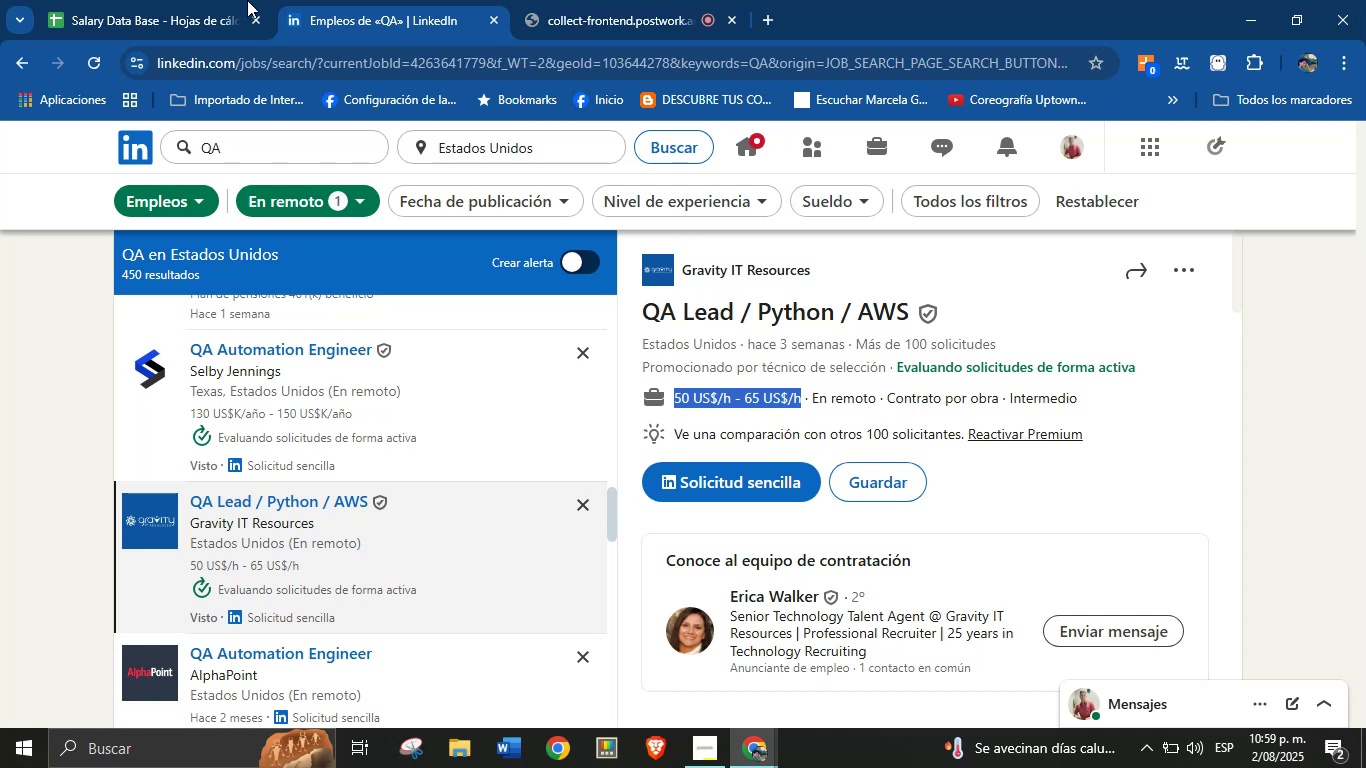 
left_click([220, 0])
 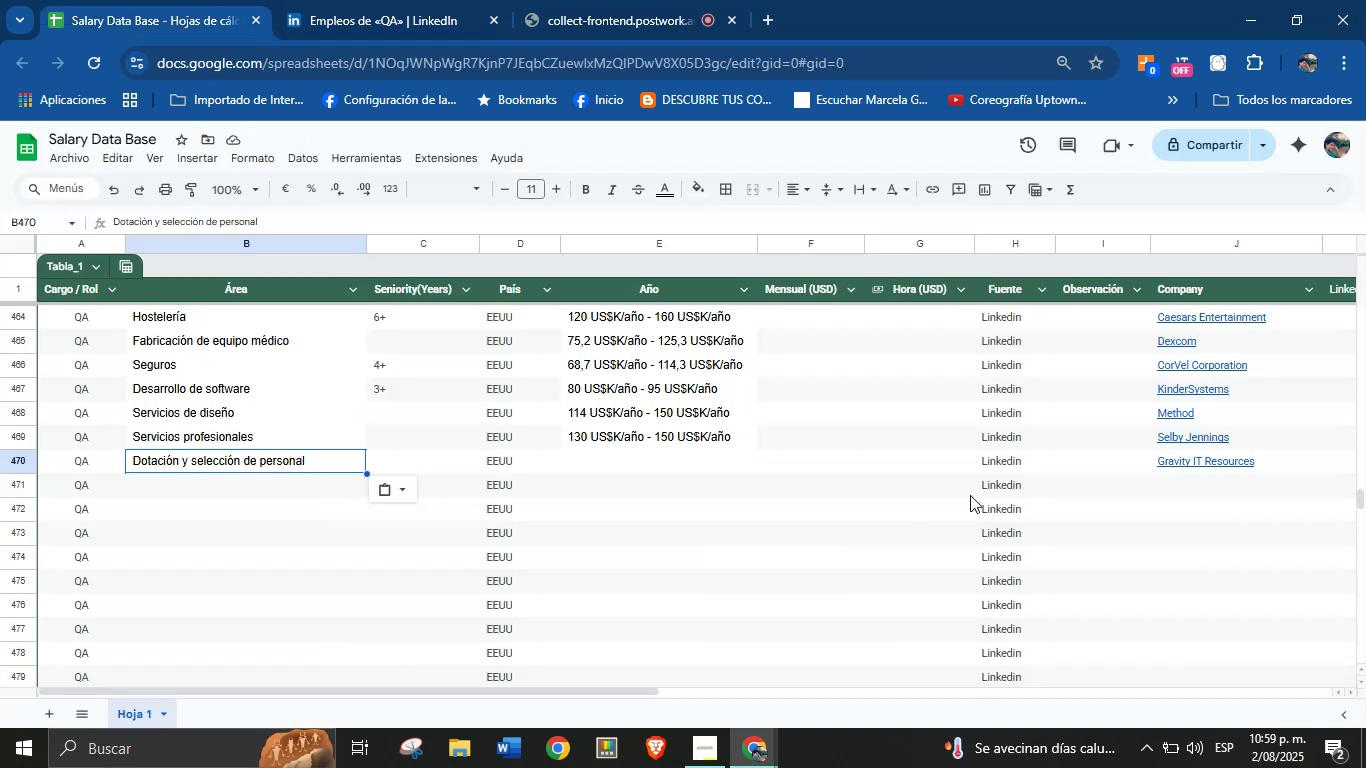 
left_click([912, 457])
 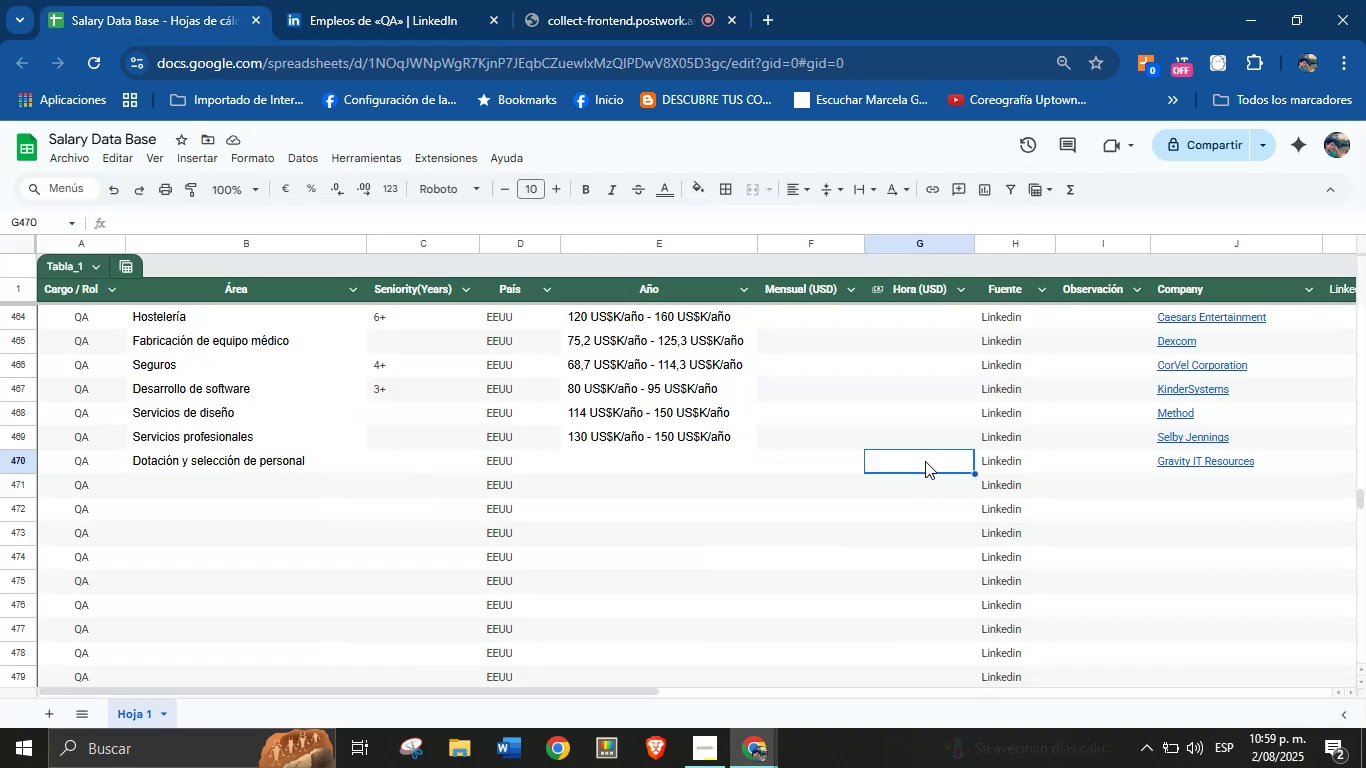 
key(Control+V)
 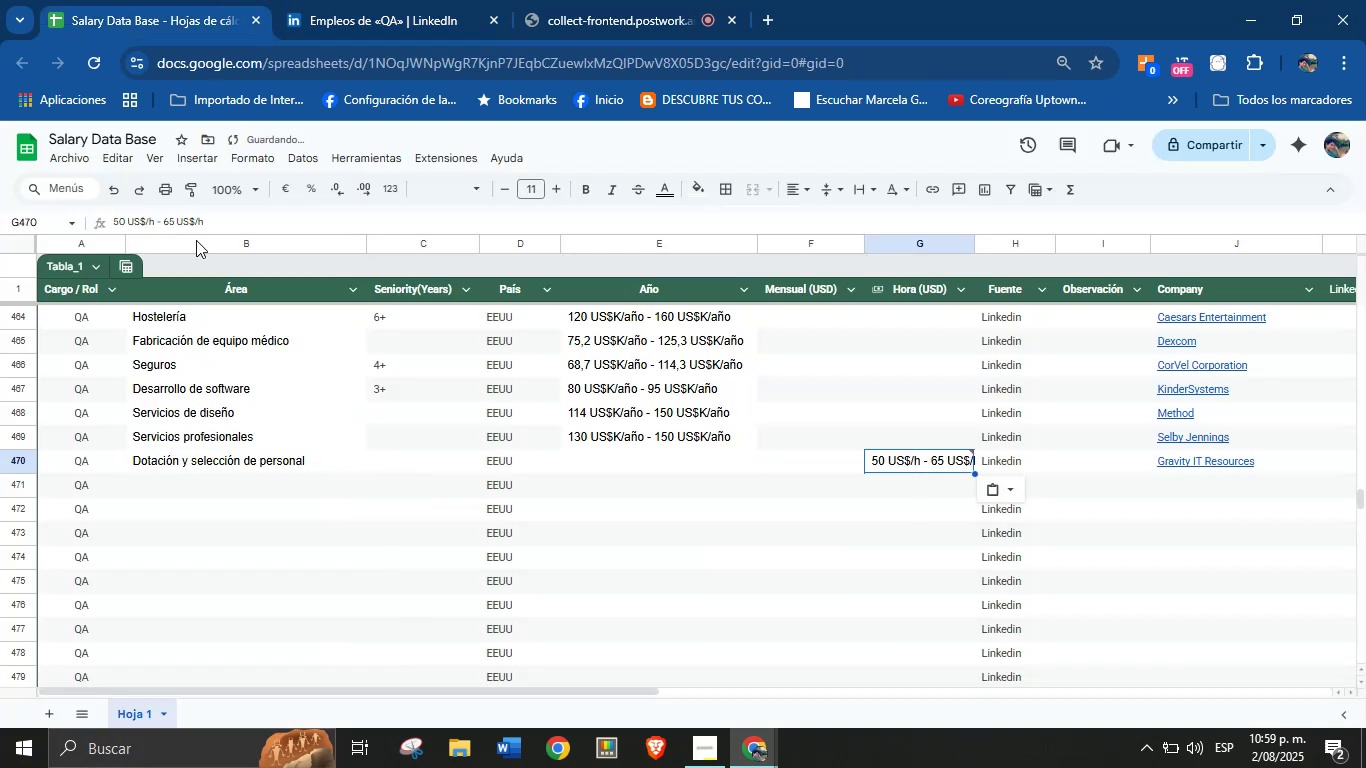 
left_click([327, 0])
 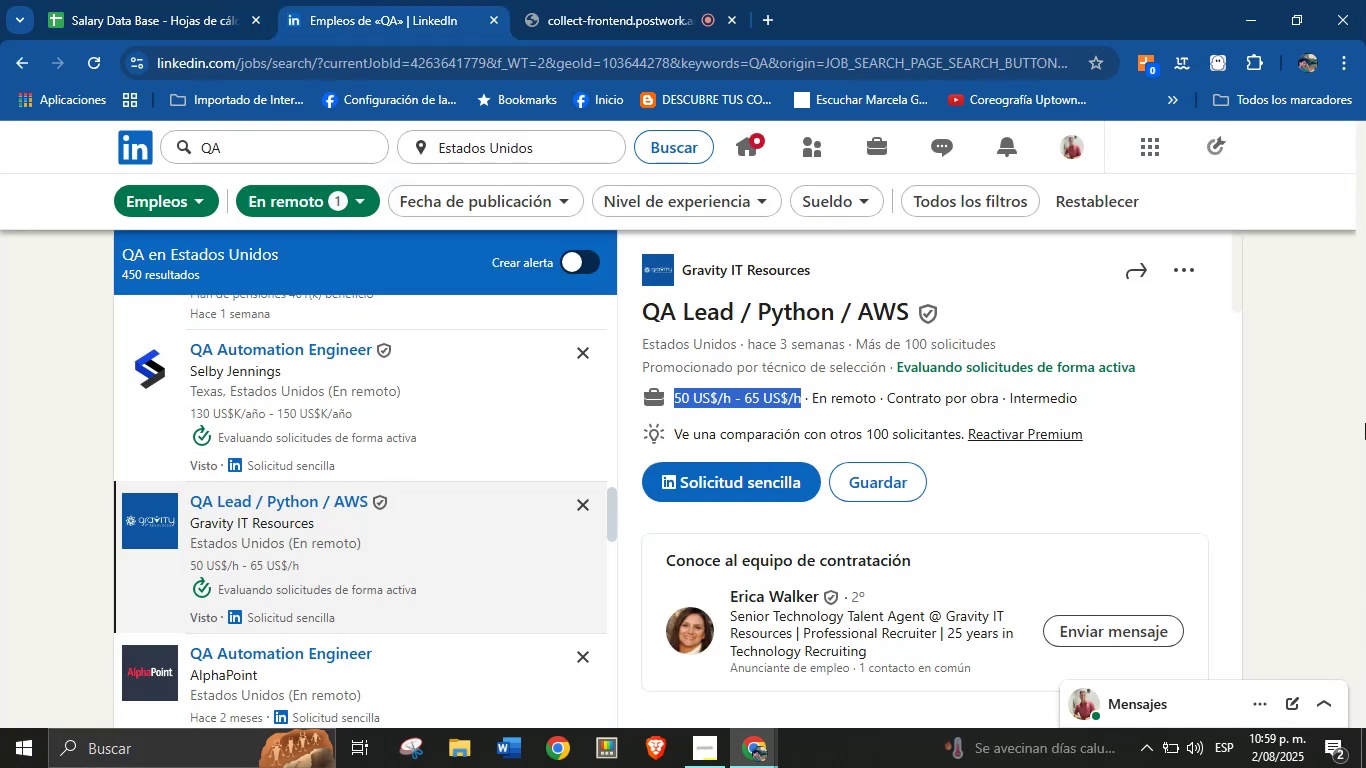 
left_click([1254, 363])
 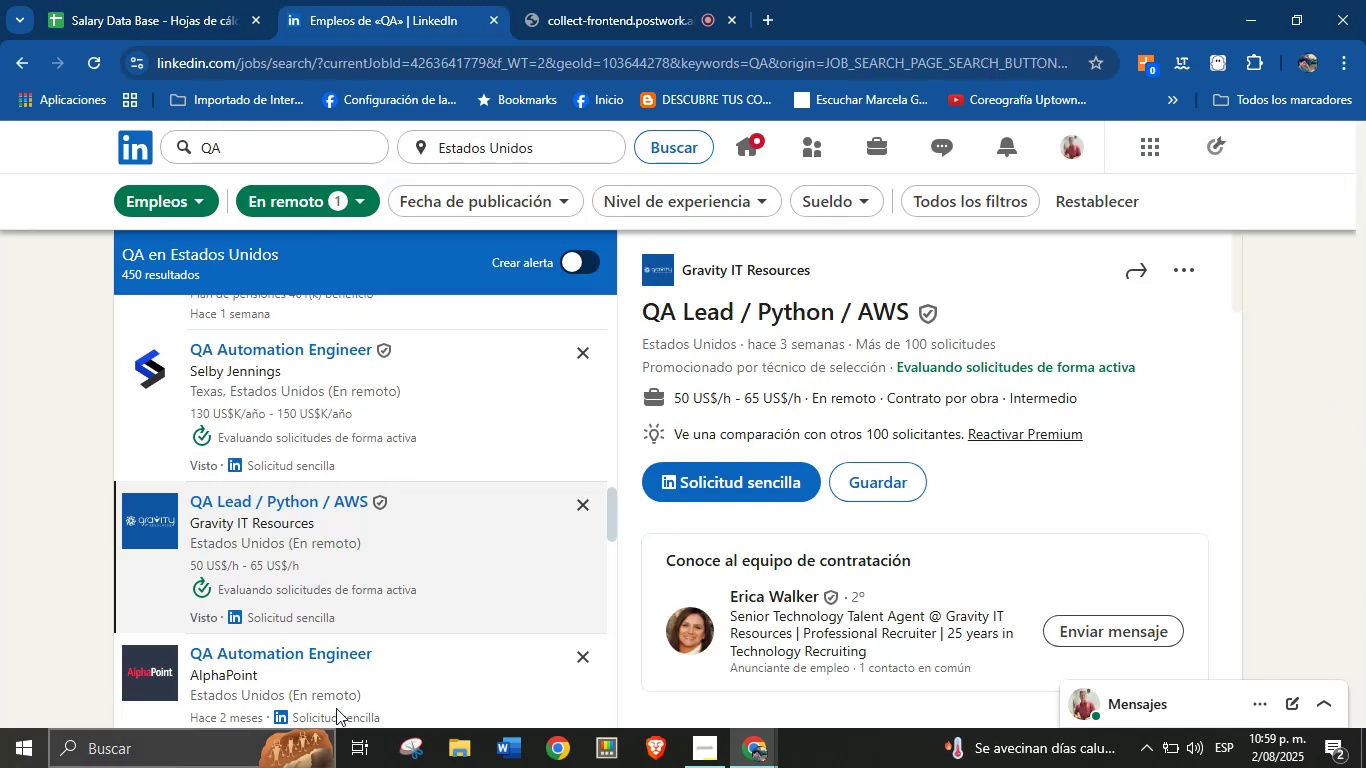 
scroll: coordinate [435, 513], scroll_direction: down, amount: 4.0
 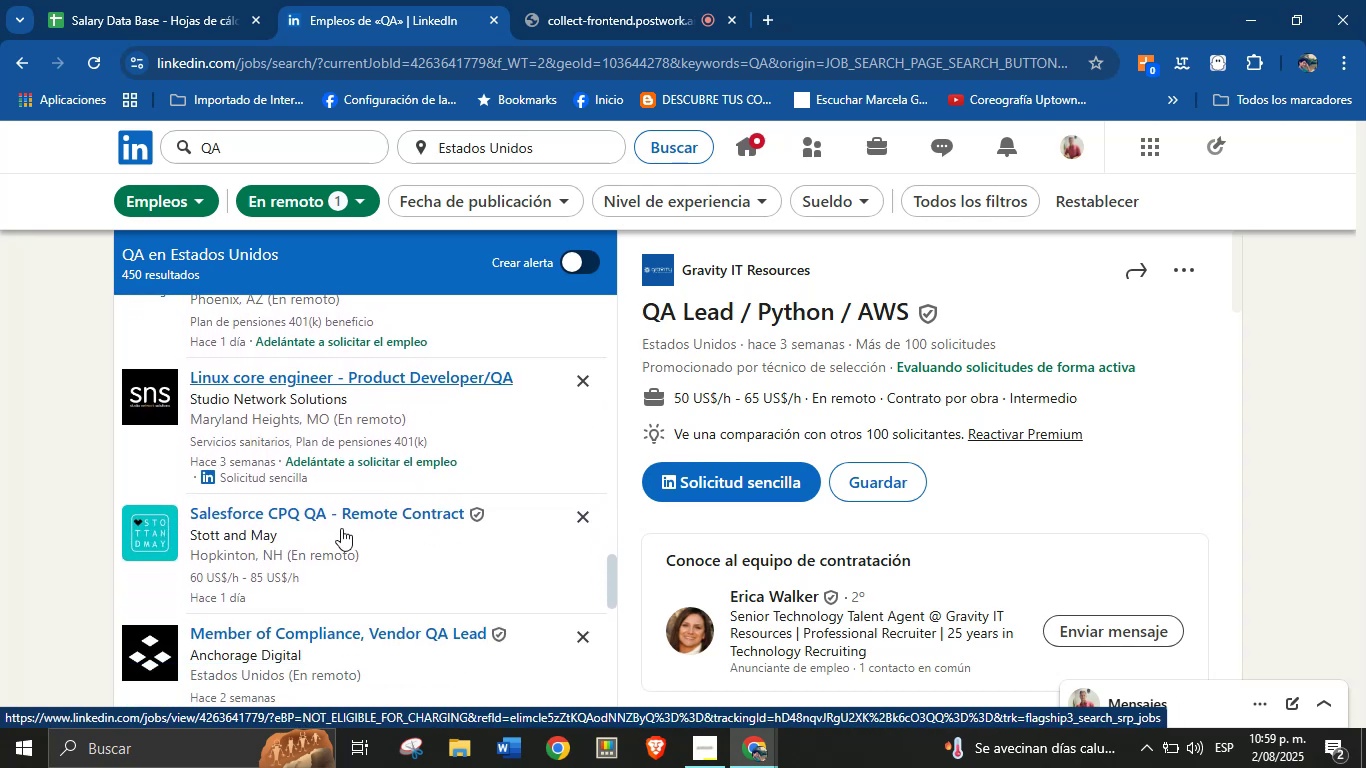 
left_click([315, 521])
 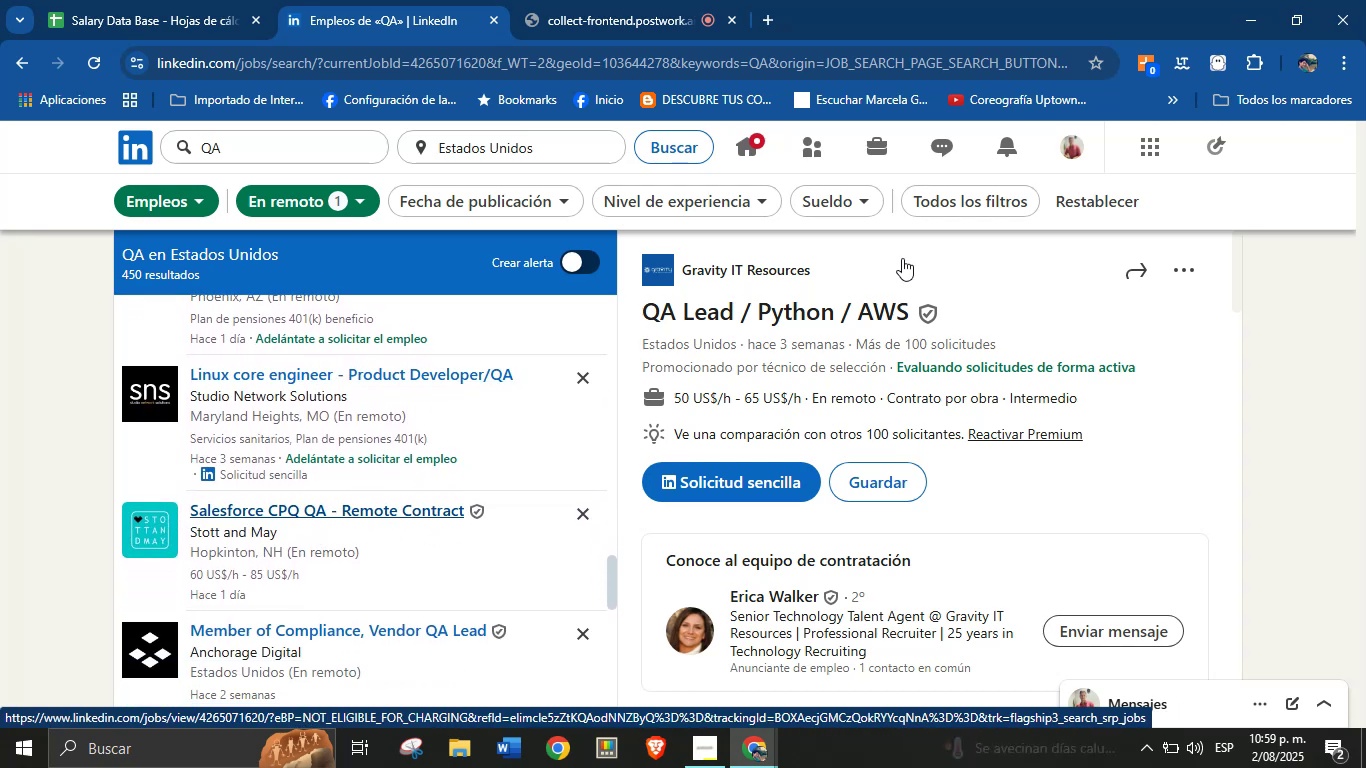 
left_click([633, 0])
 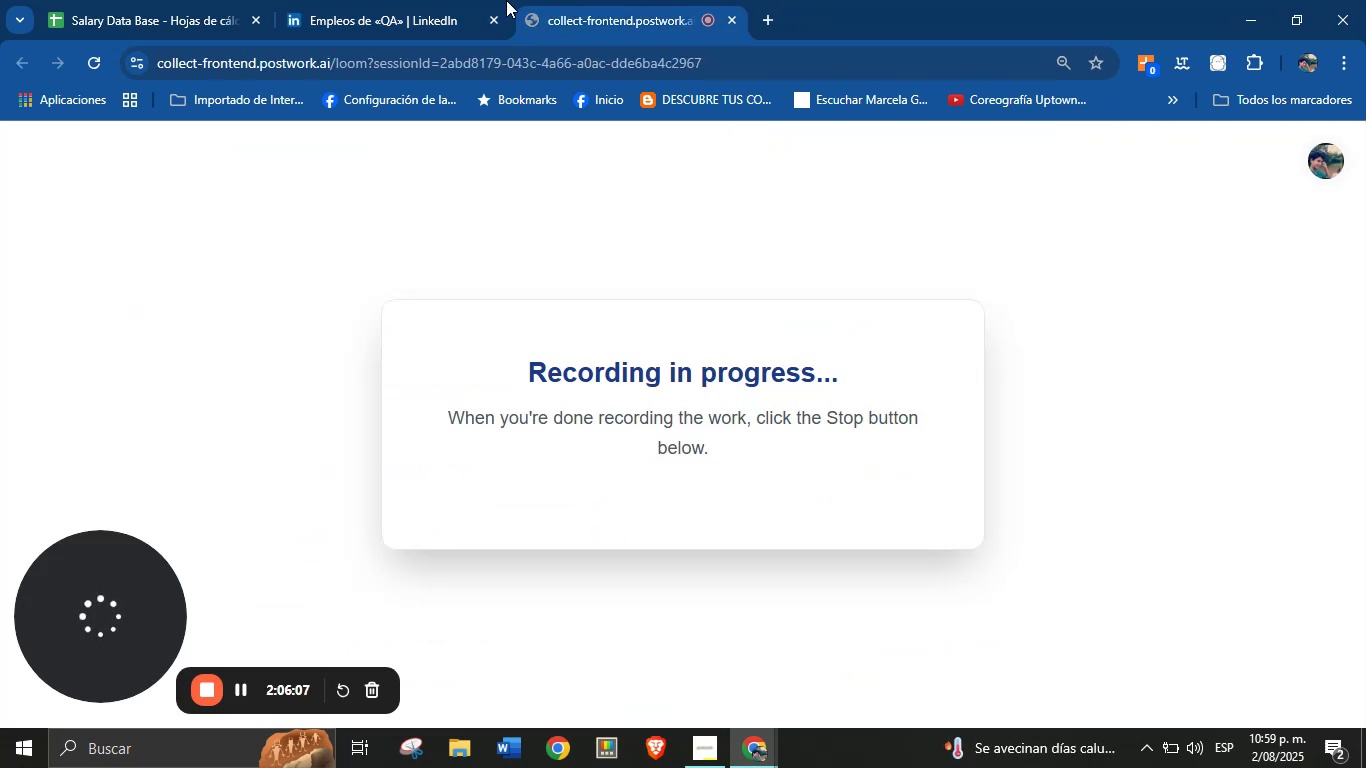 
left_click([433, 0])
 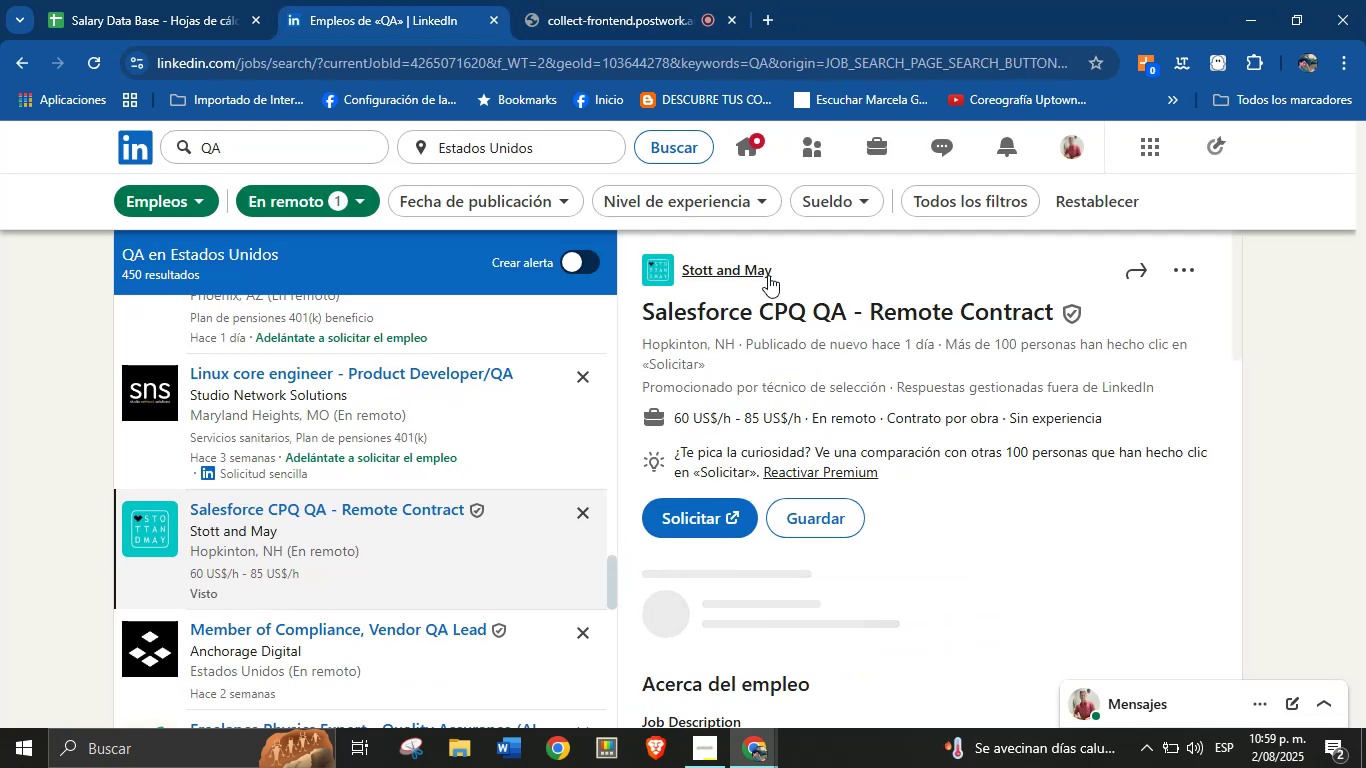 
left_click_drag(start_coordinate=[787, 263], to_coordinate=[684, 268])
 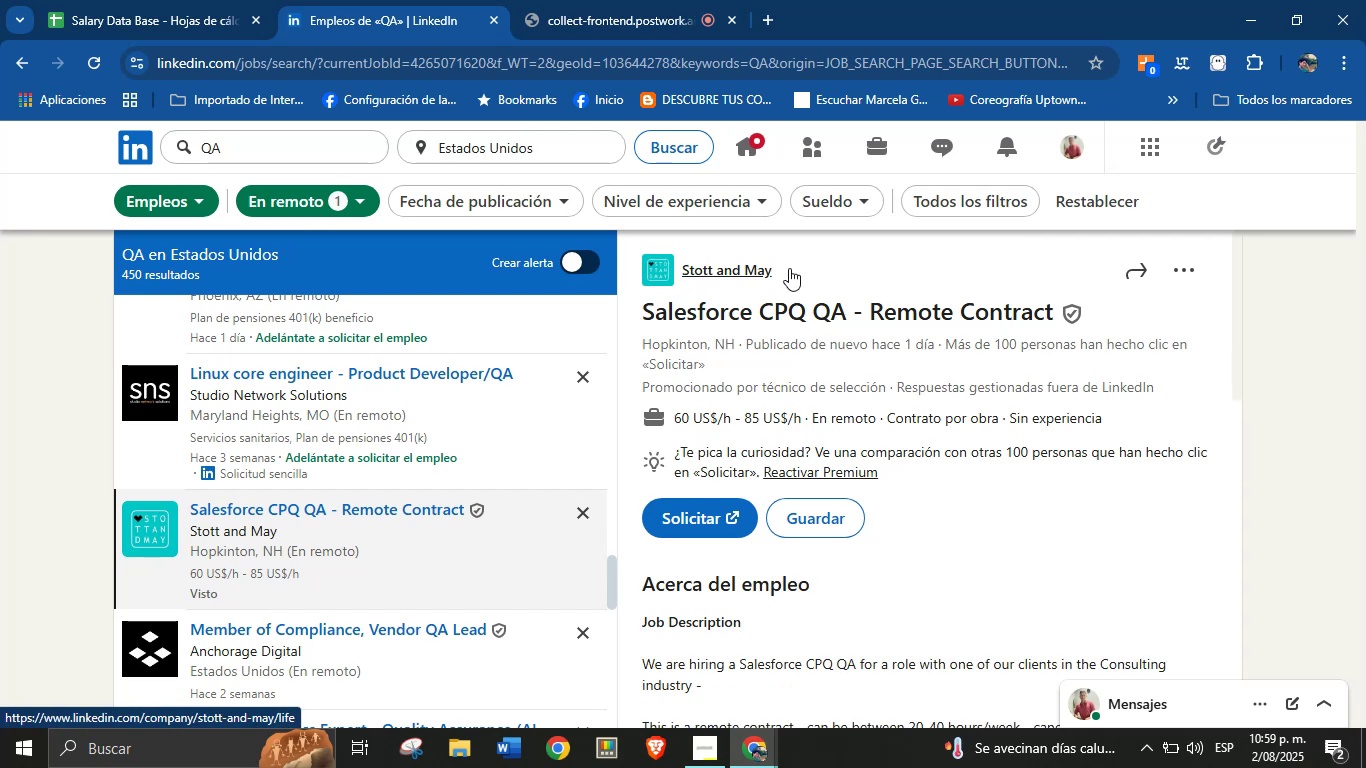 
left_click([819, 263])
 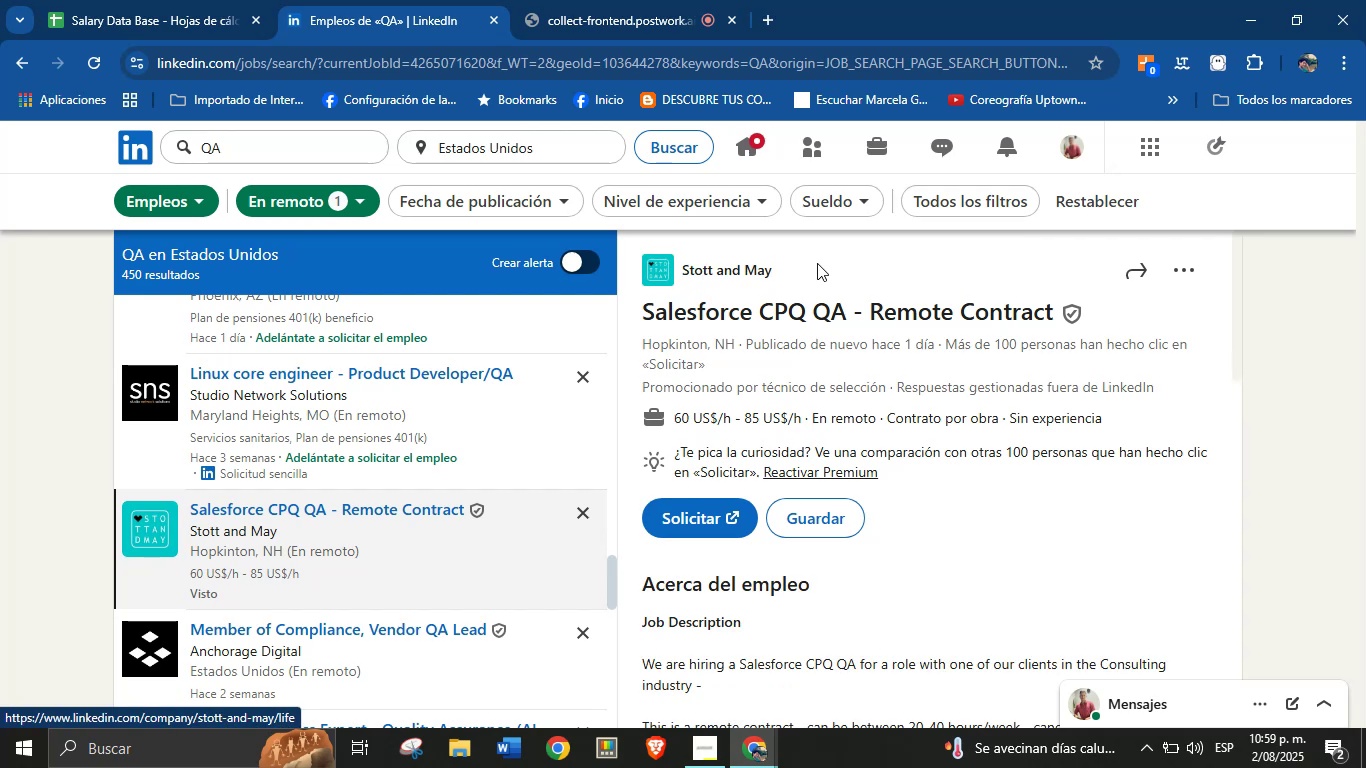 
left_click_drag(start_coordinate=[797, 266], to_coordinate=[685, 272])
 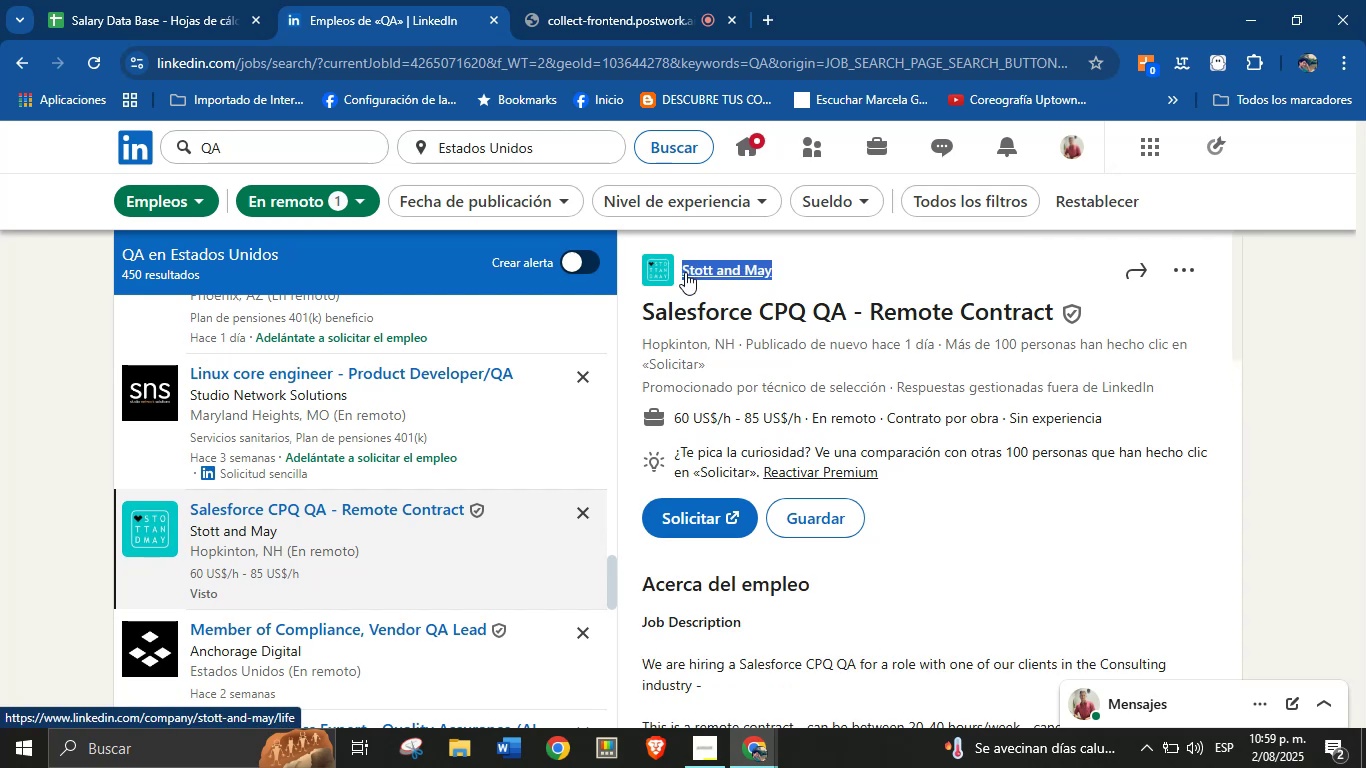 
key(Control+C)
 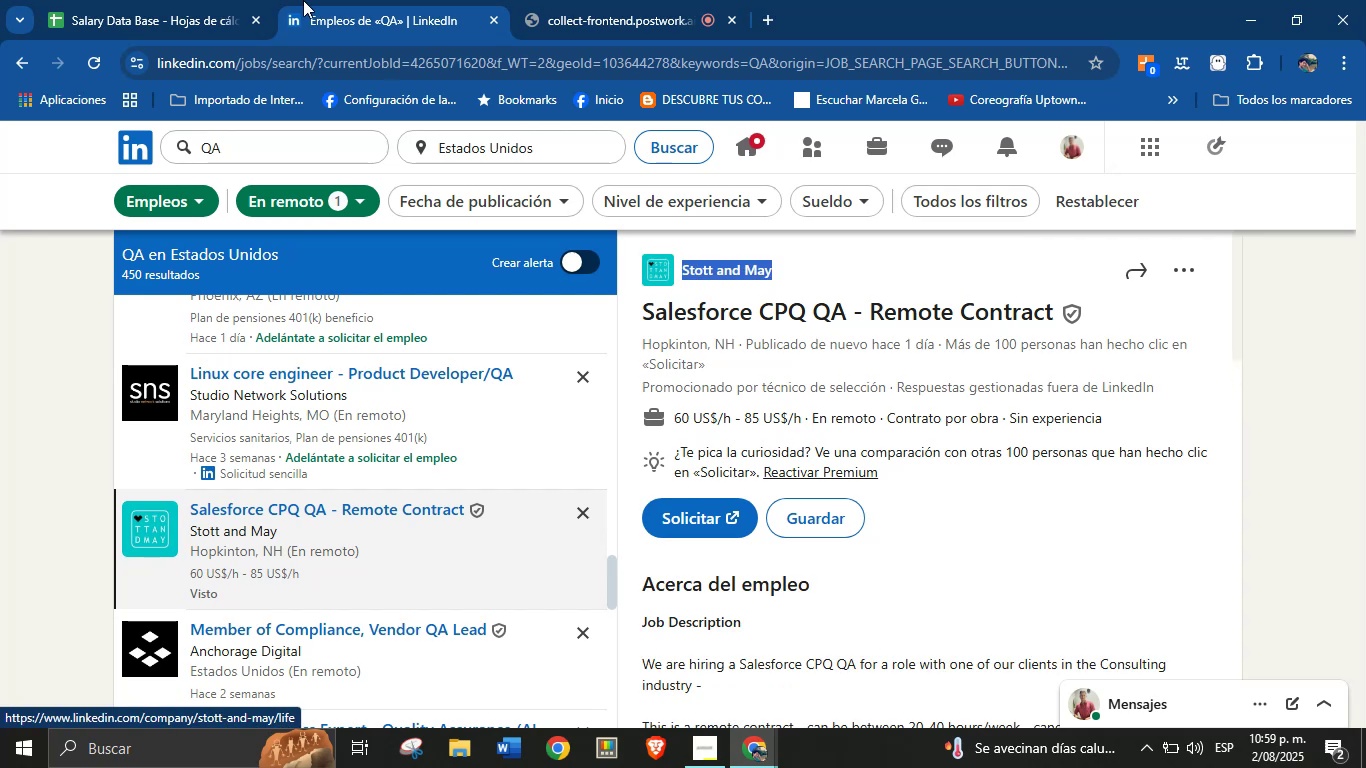 
left_click([223, 0])
 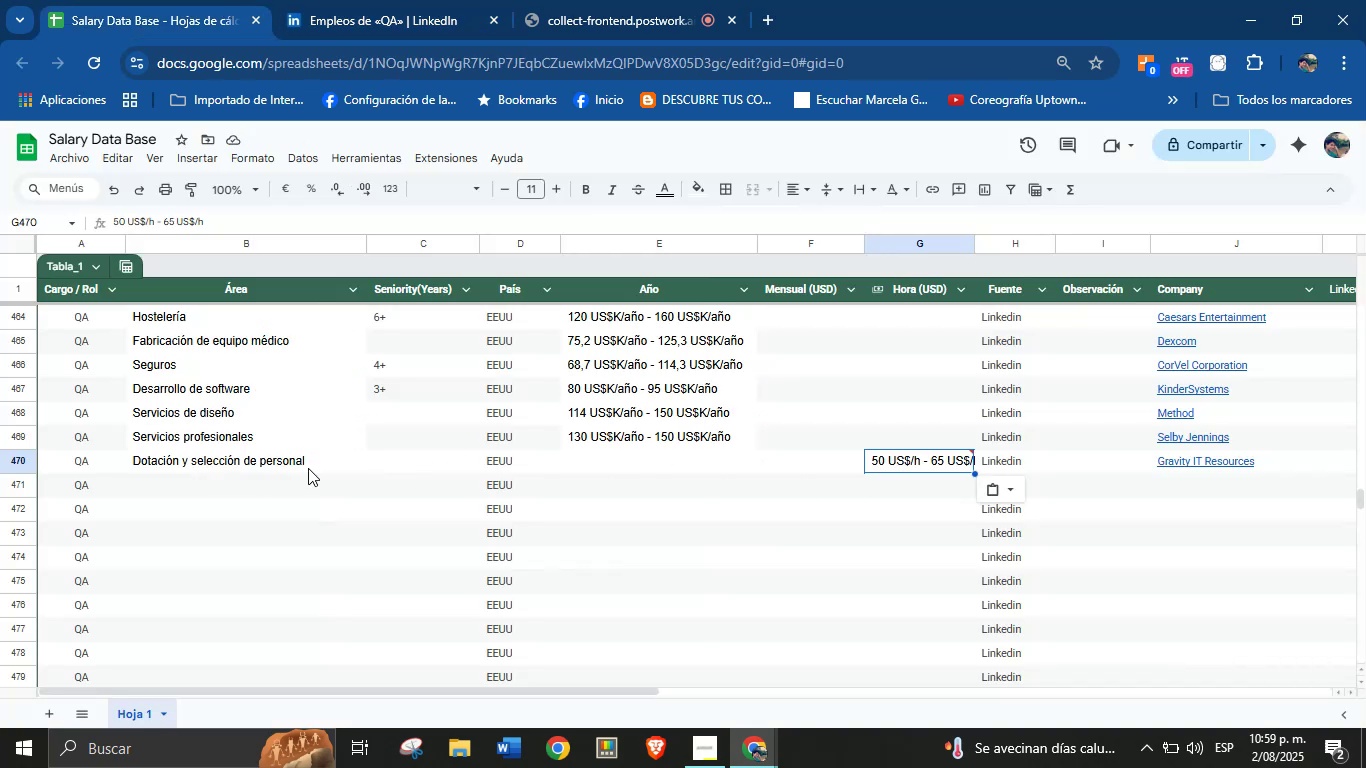 
key(Control+V)
 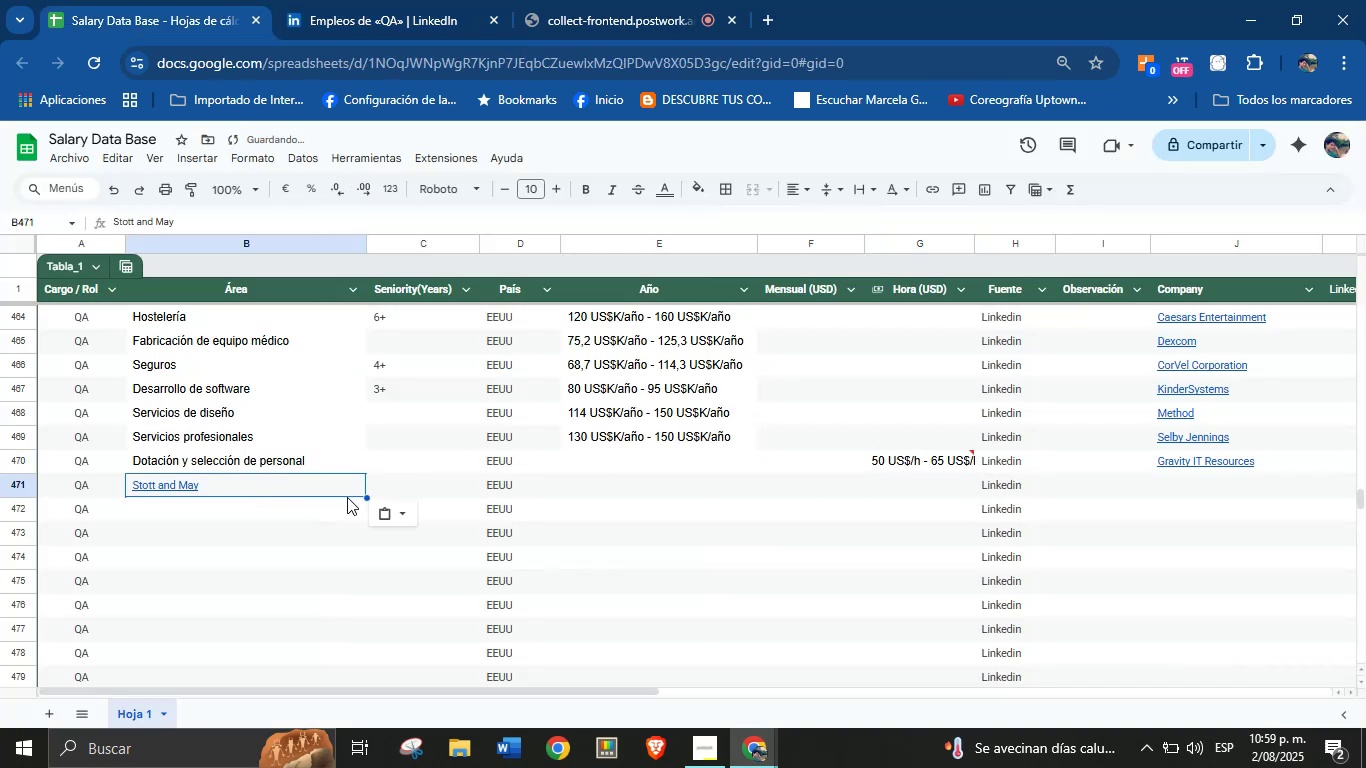 
key(Control+Z)
 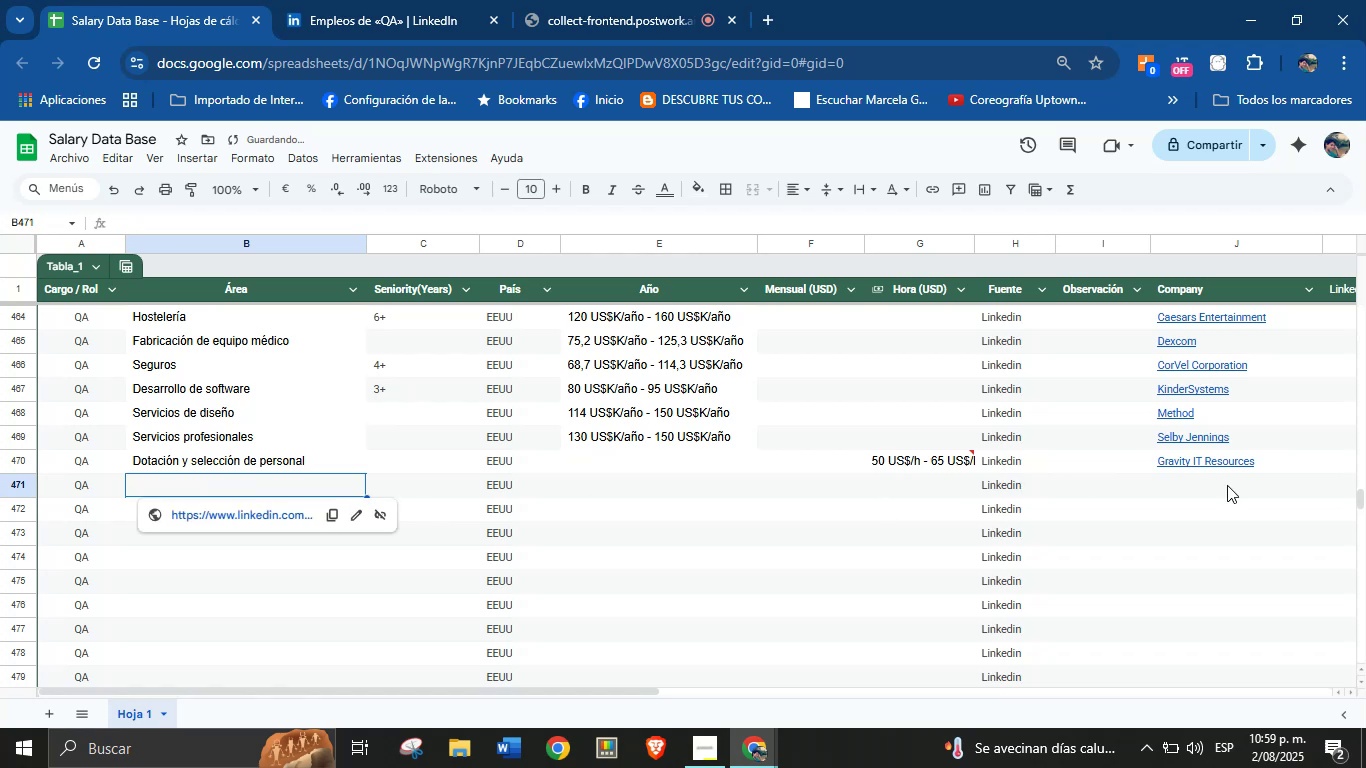 
left_click([1191, 490])
 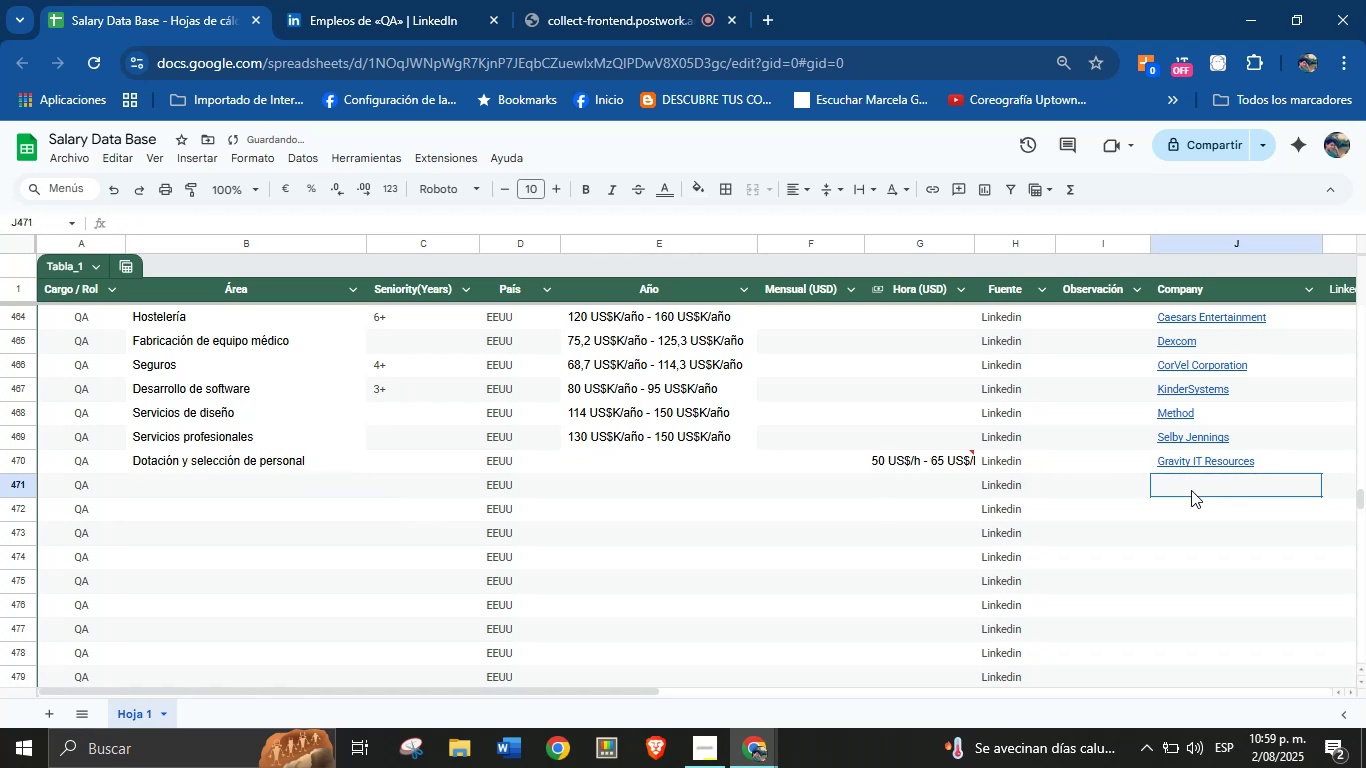 
key(Control+V)
 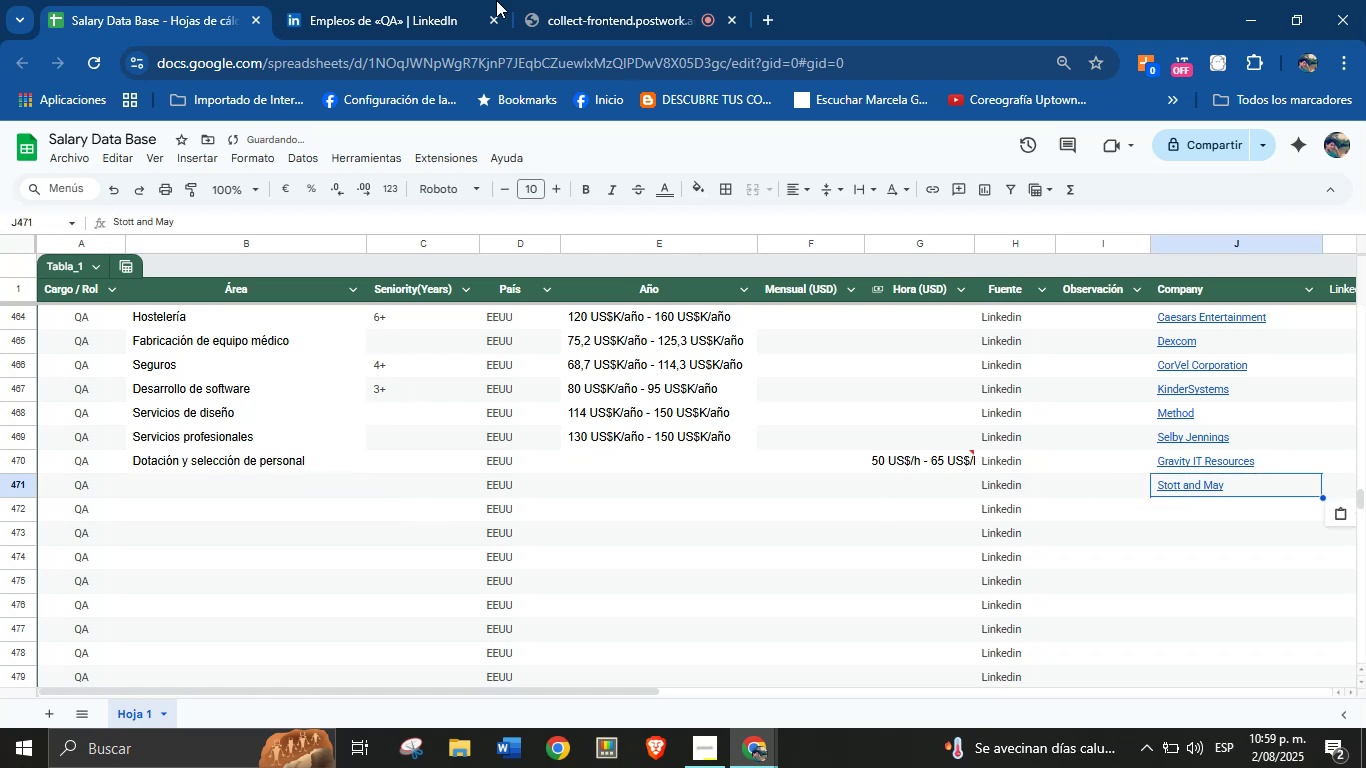 
left_click([392, 0])
 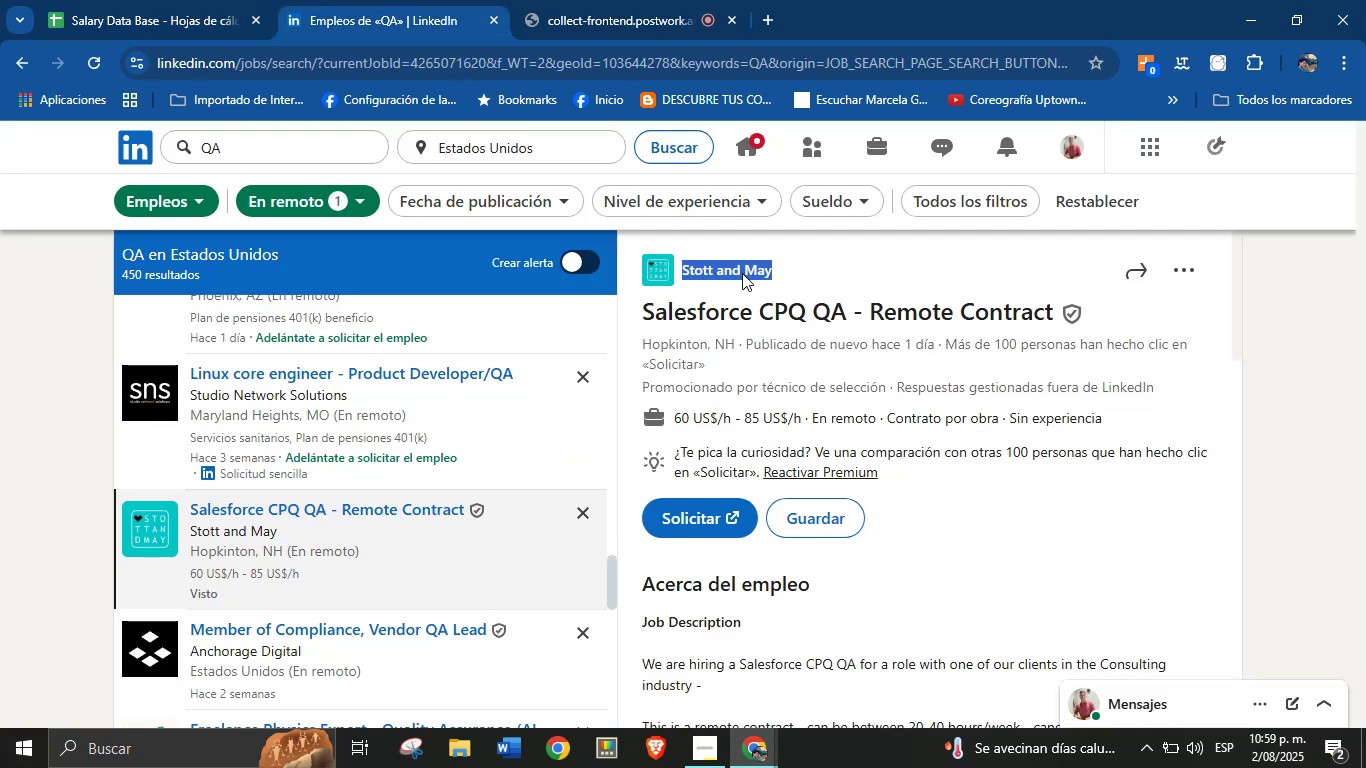 
scroll: coordinate [839, 486], scroll_direction: down, amount: 23.0
 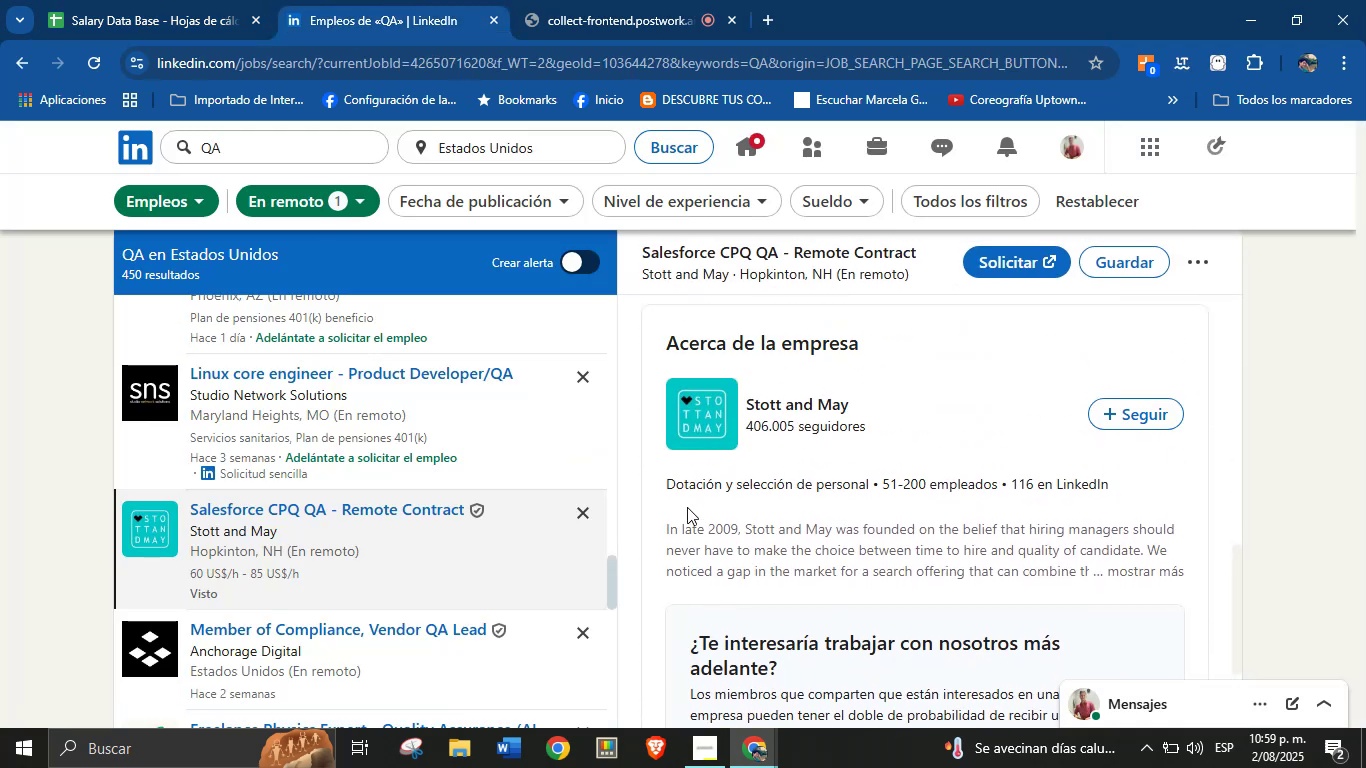 
left_click_drag(start_coordinate=[664, 485], to_coordinate=[875, 492])
 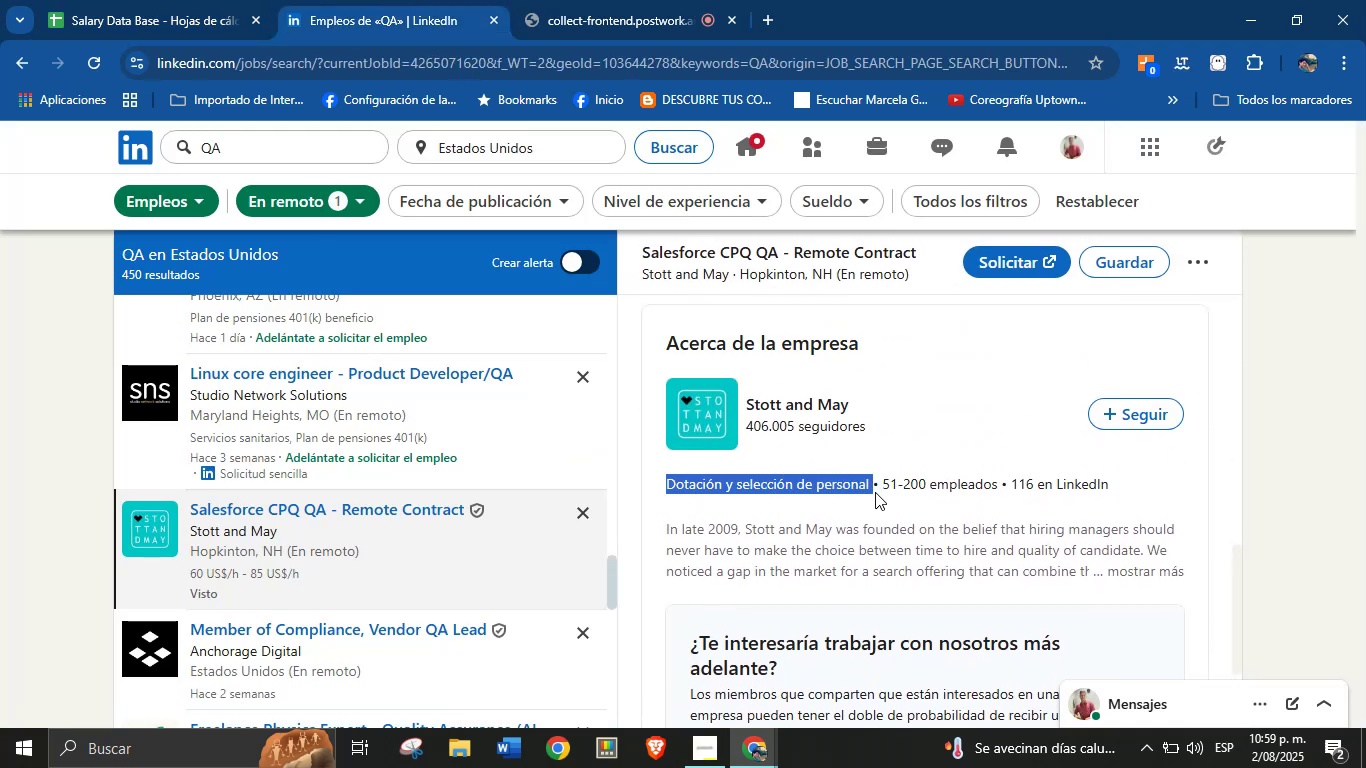 
key(Control+C)
 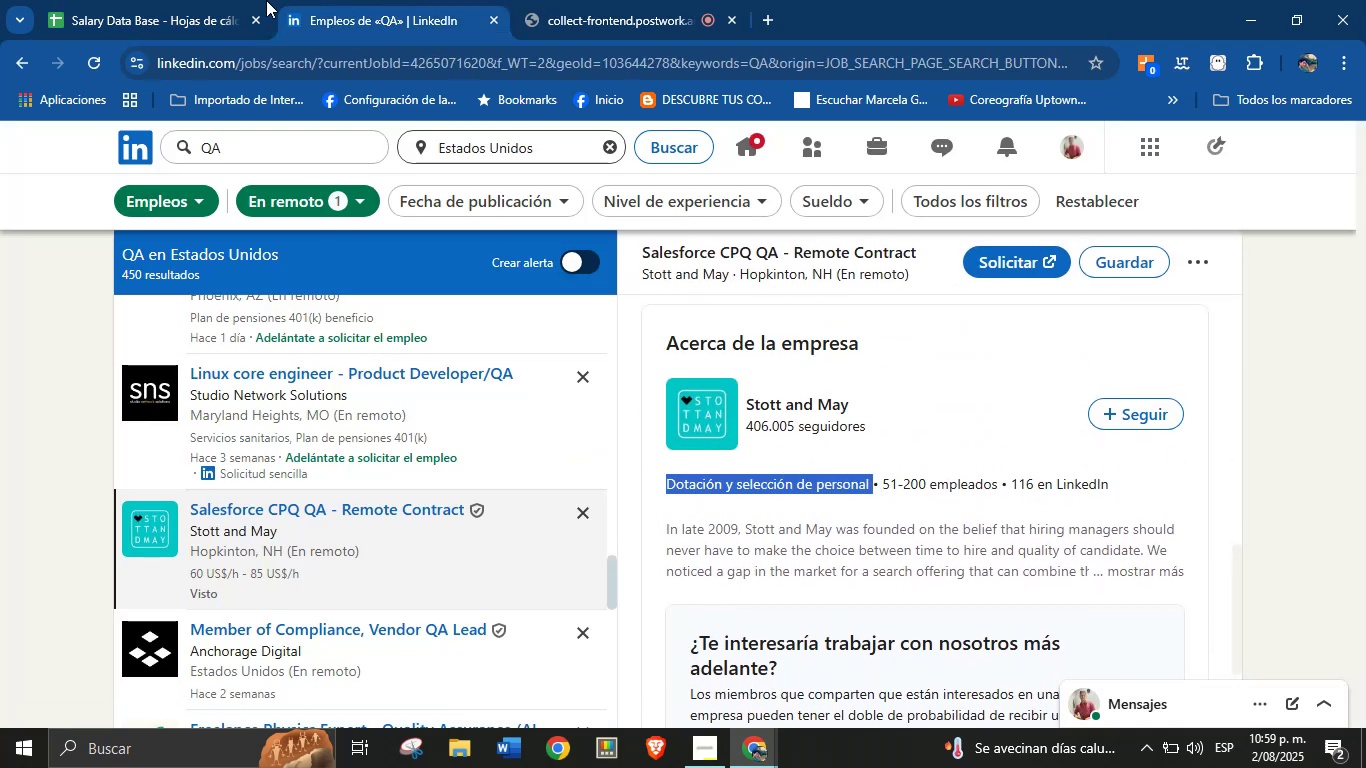 
left_click([212, 0])
 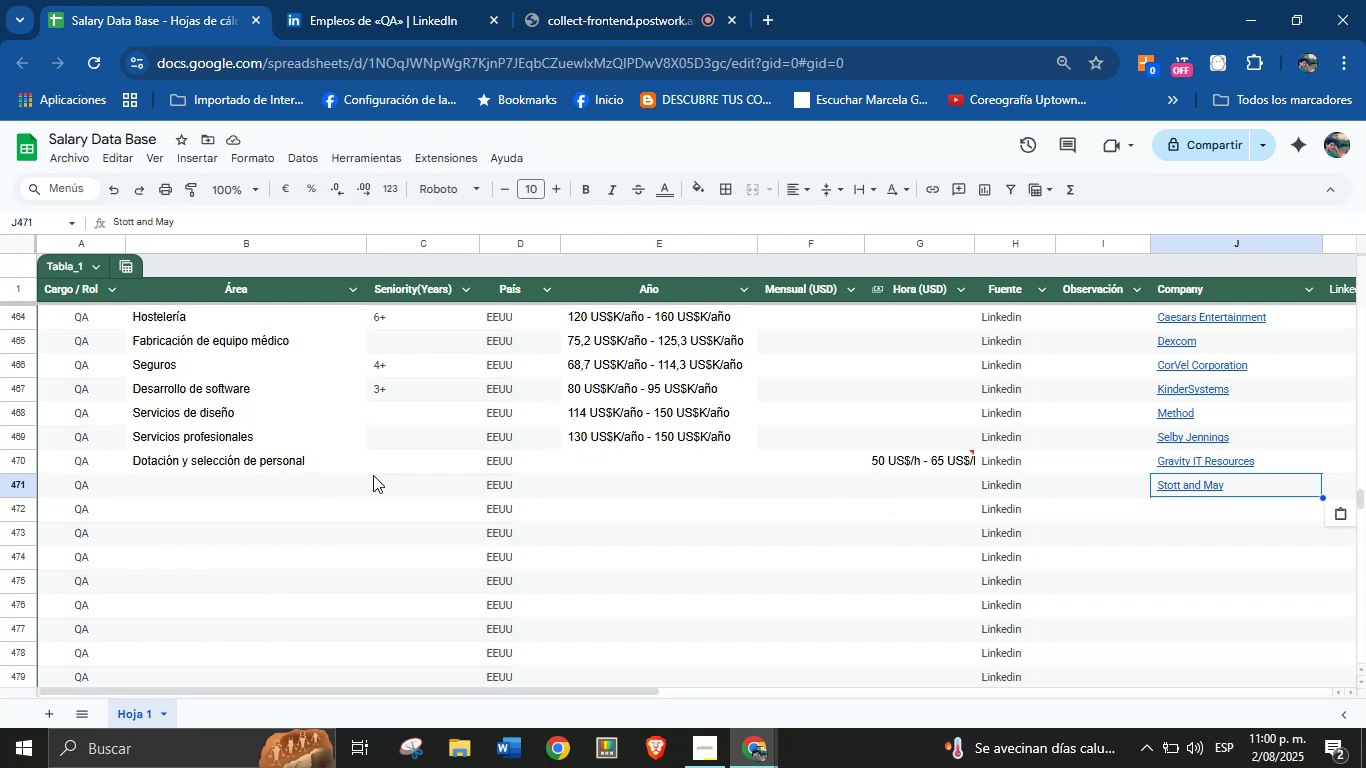 
left_click([246, 482])
 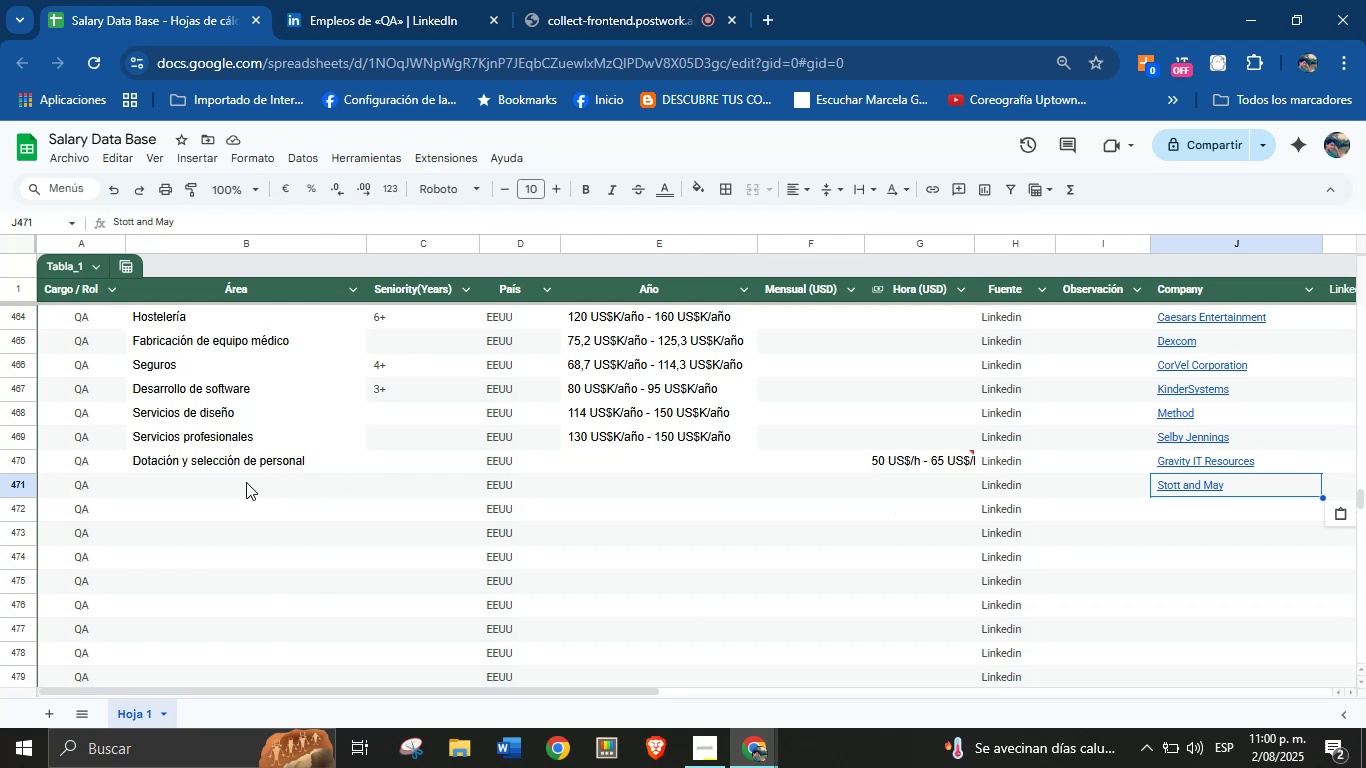 
key(Control+V)
 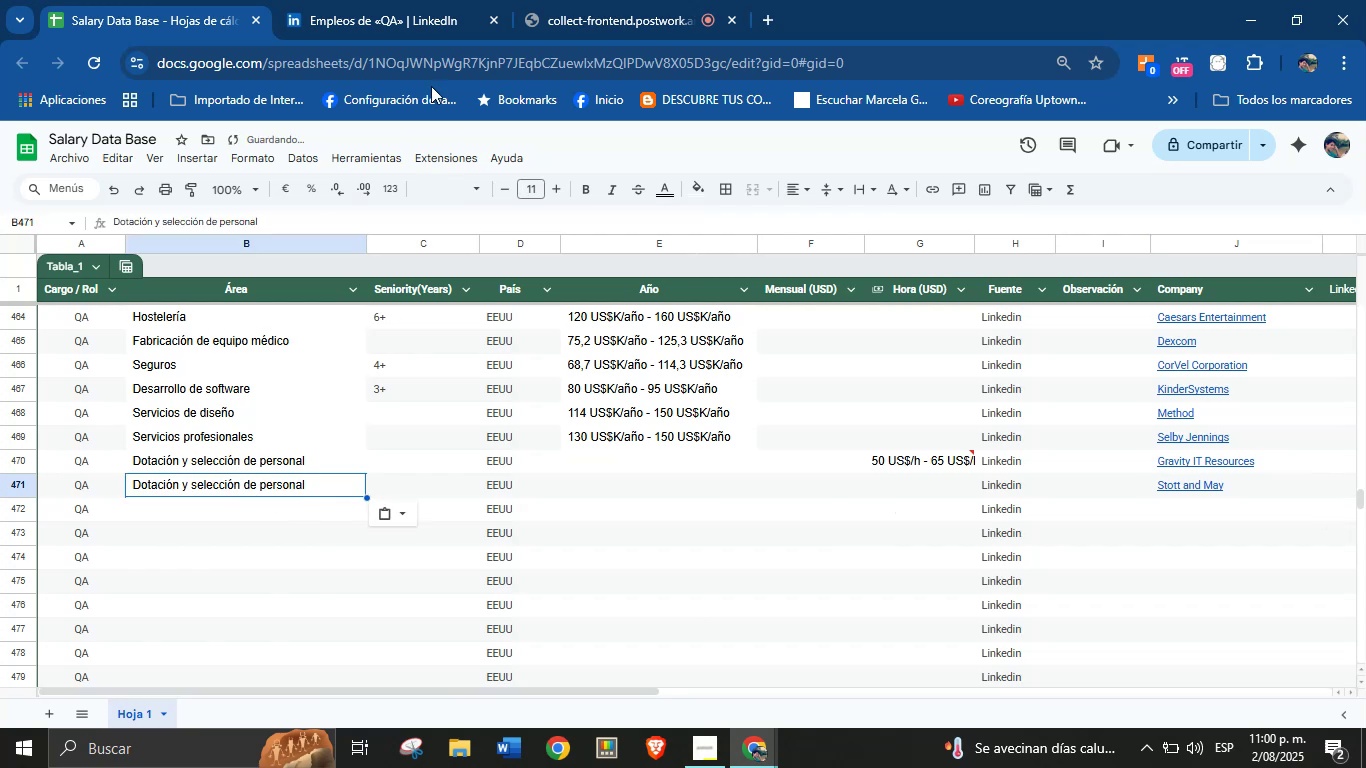 
left_click([412, 0])
 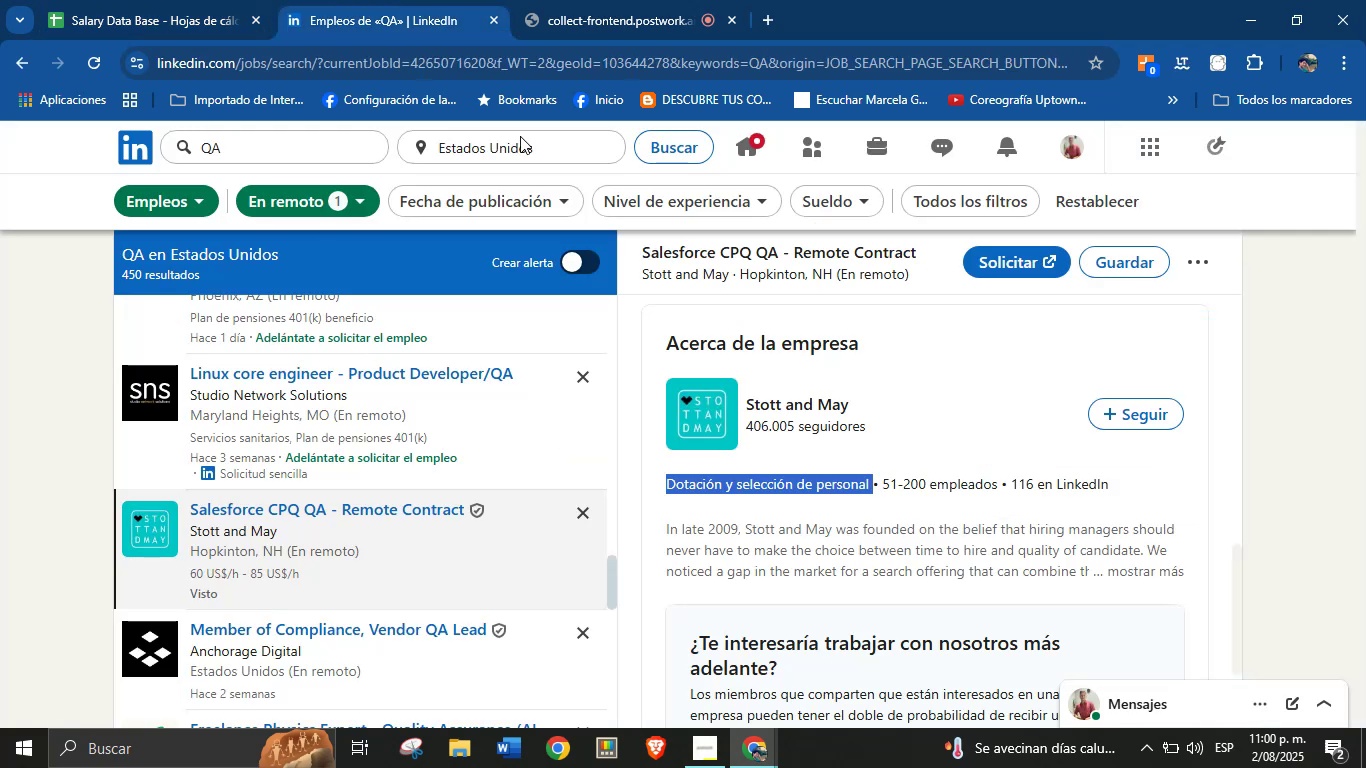 
scroll: coordinate [818, 533], scroll_direction: up, amount: 22.0
 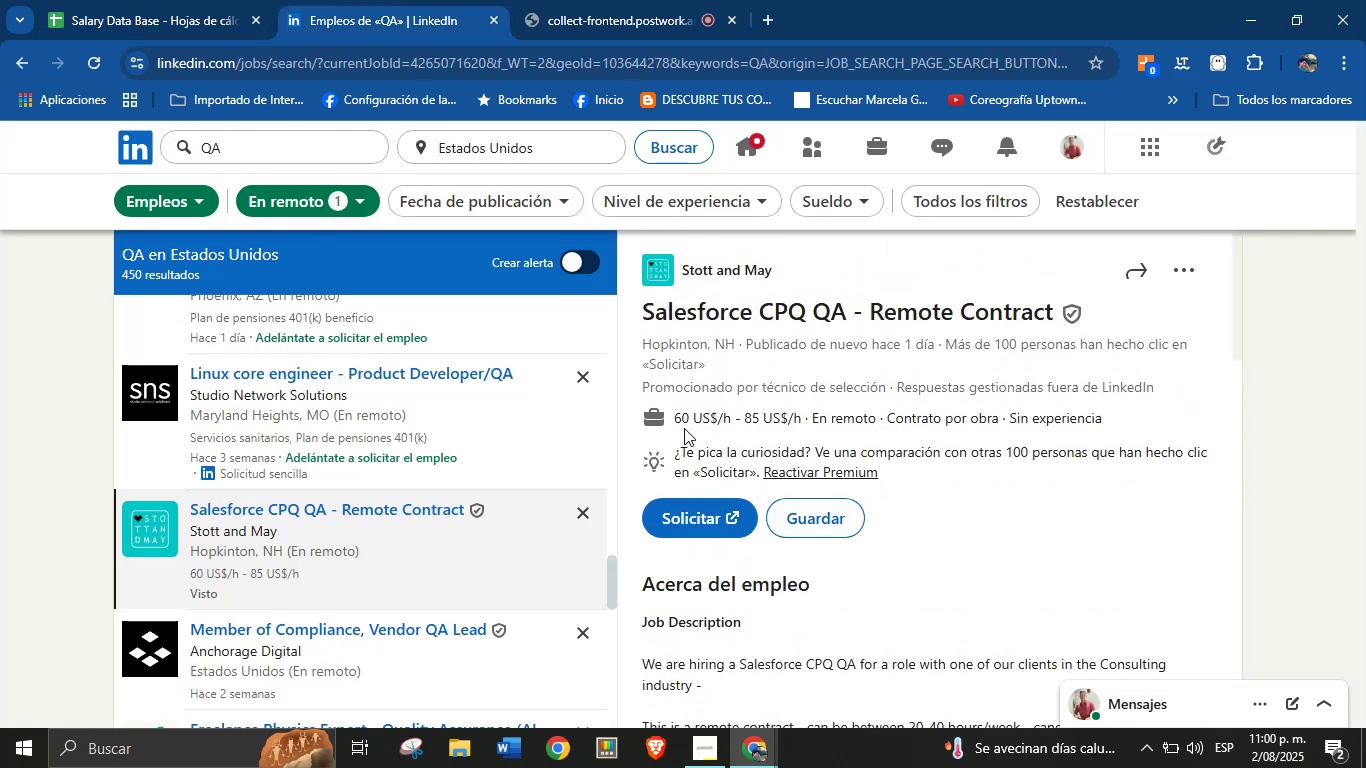 
left_click_drag(start_coordinate=[668, 417], to_coordinate=[799, 422])
 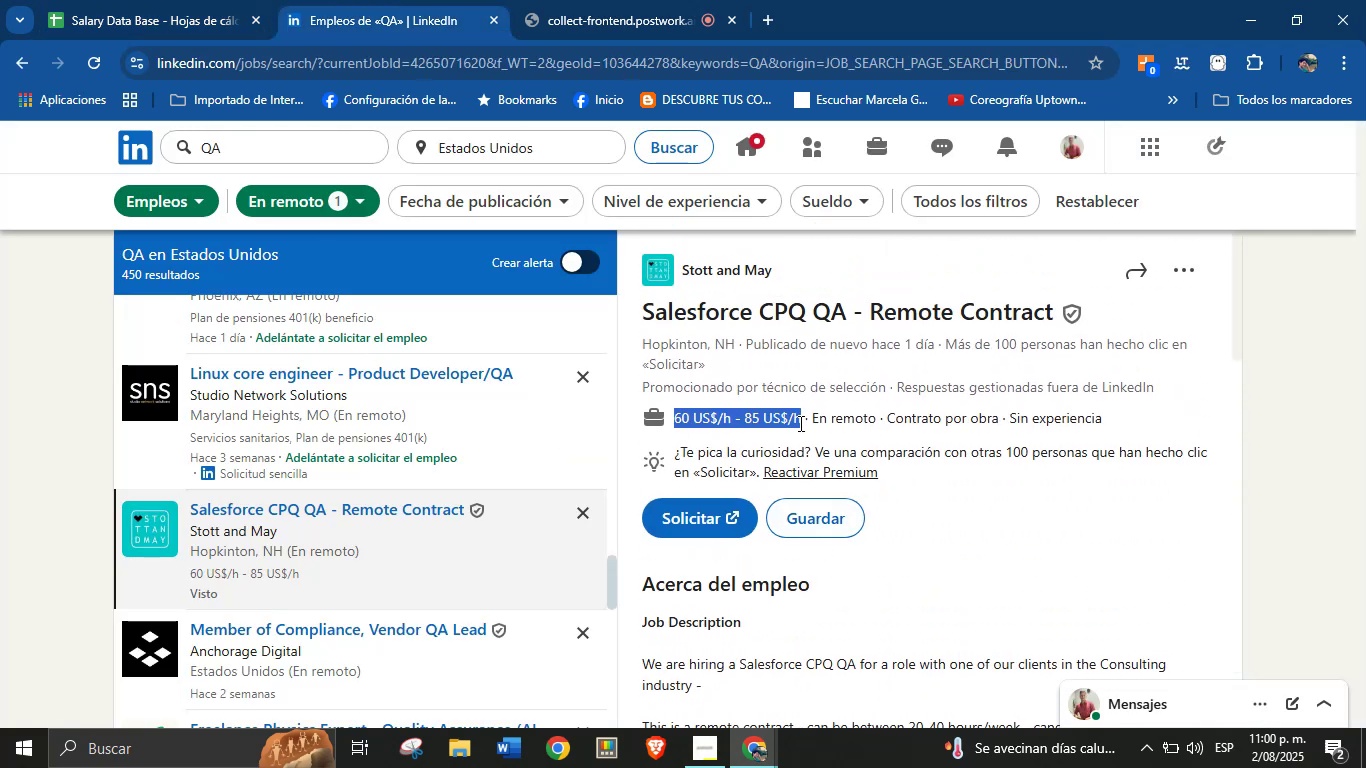 
key(Control+C)
 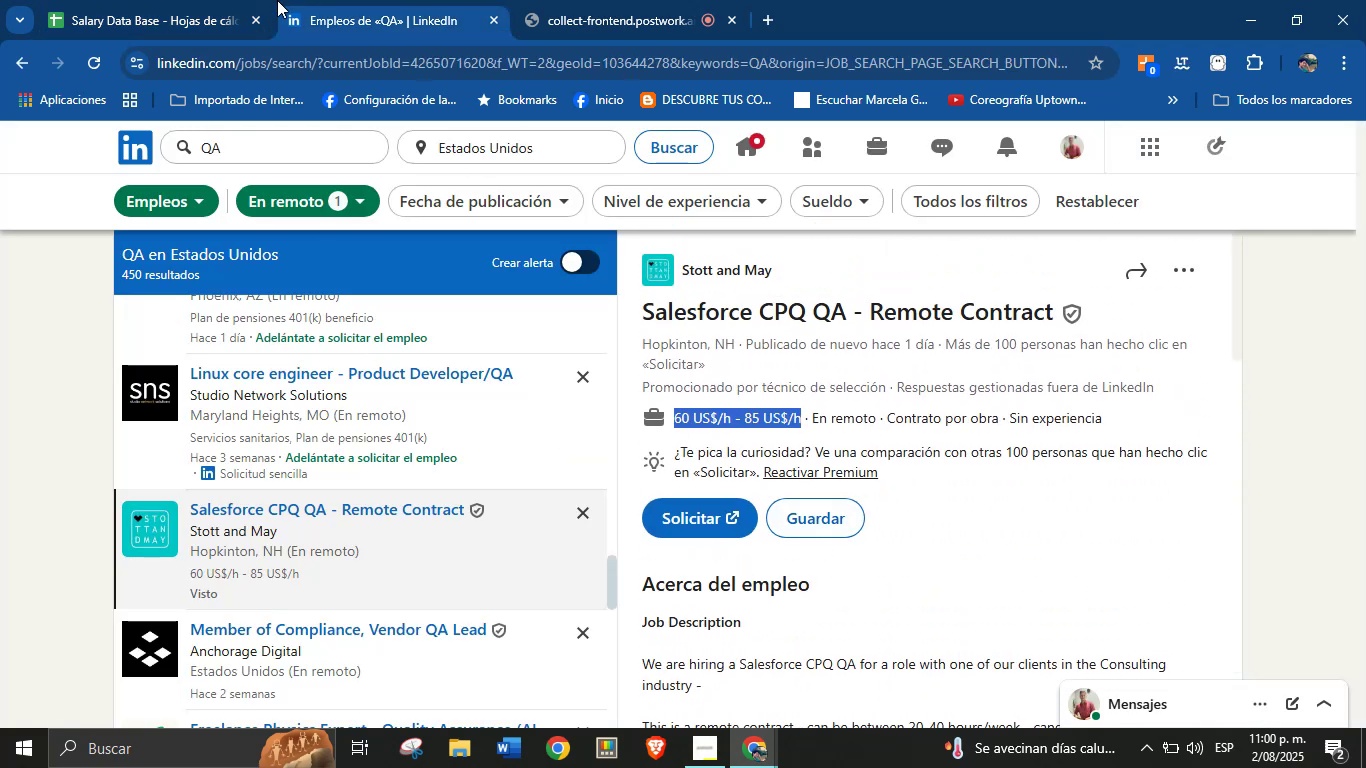 
left_click([256, 0])
 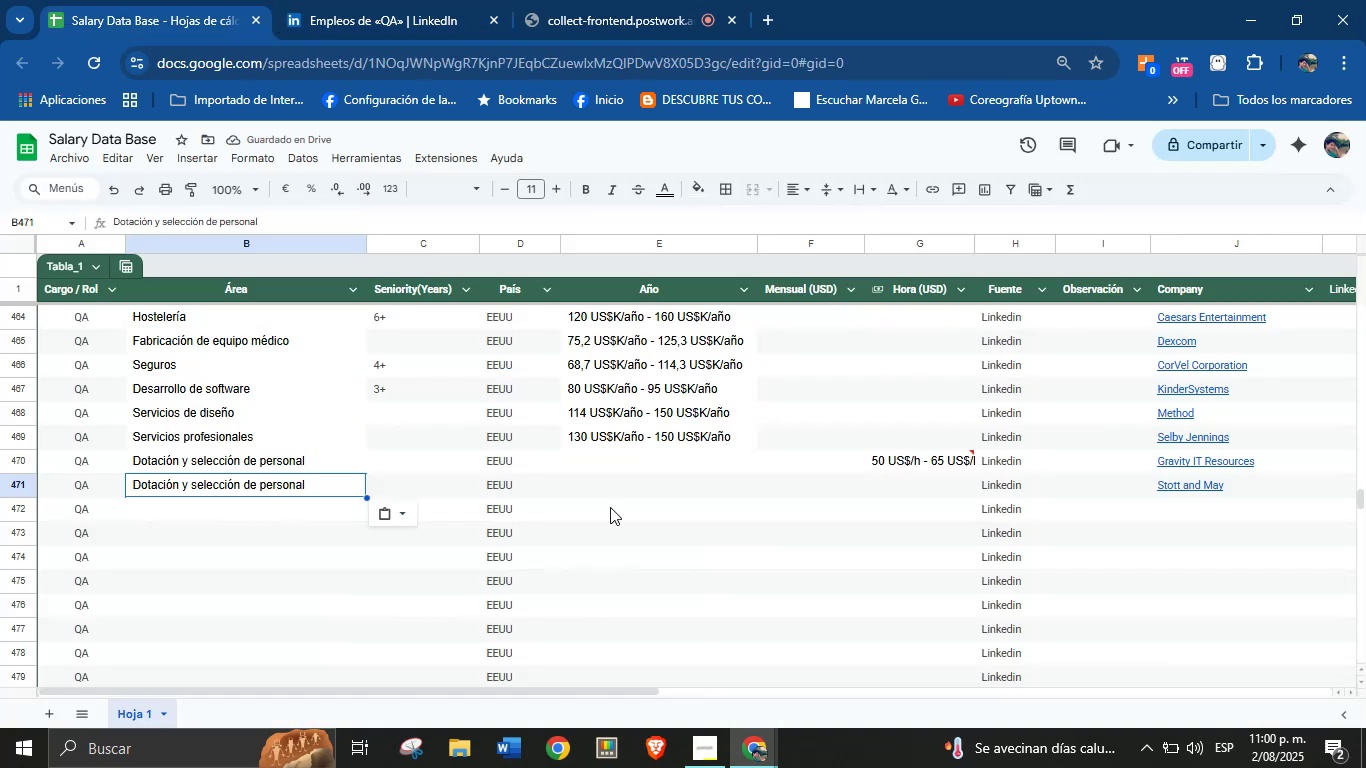 
left_click([598, 486])
 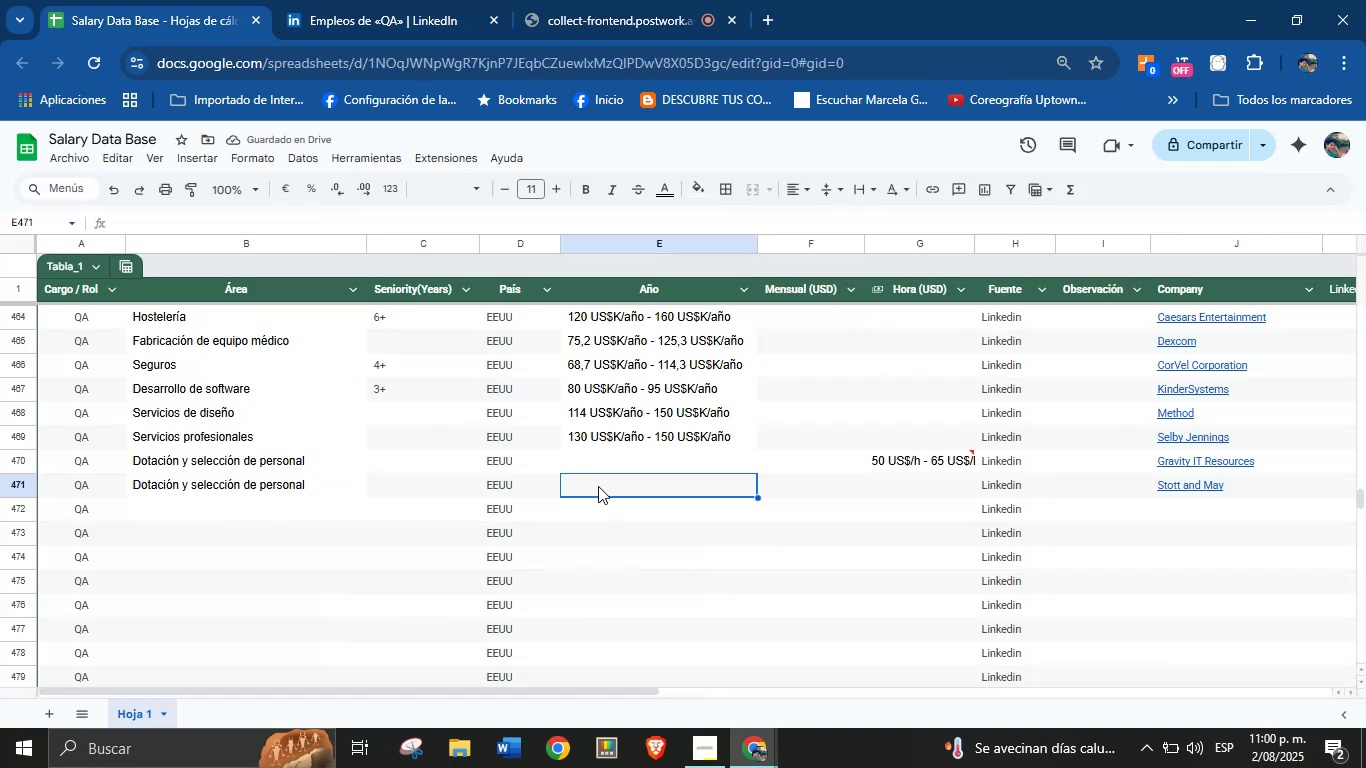 
key(Control+V)
 